 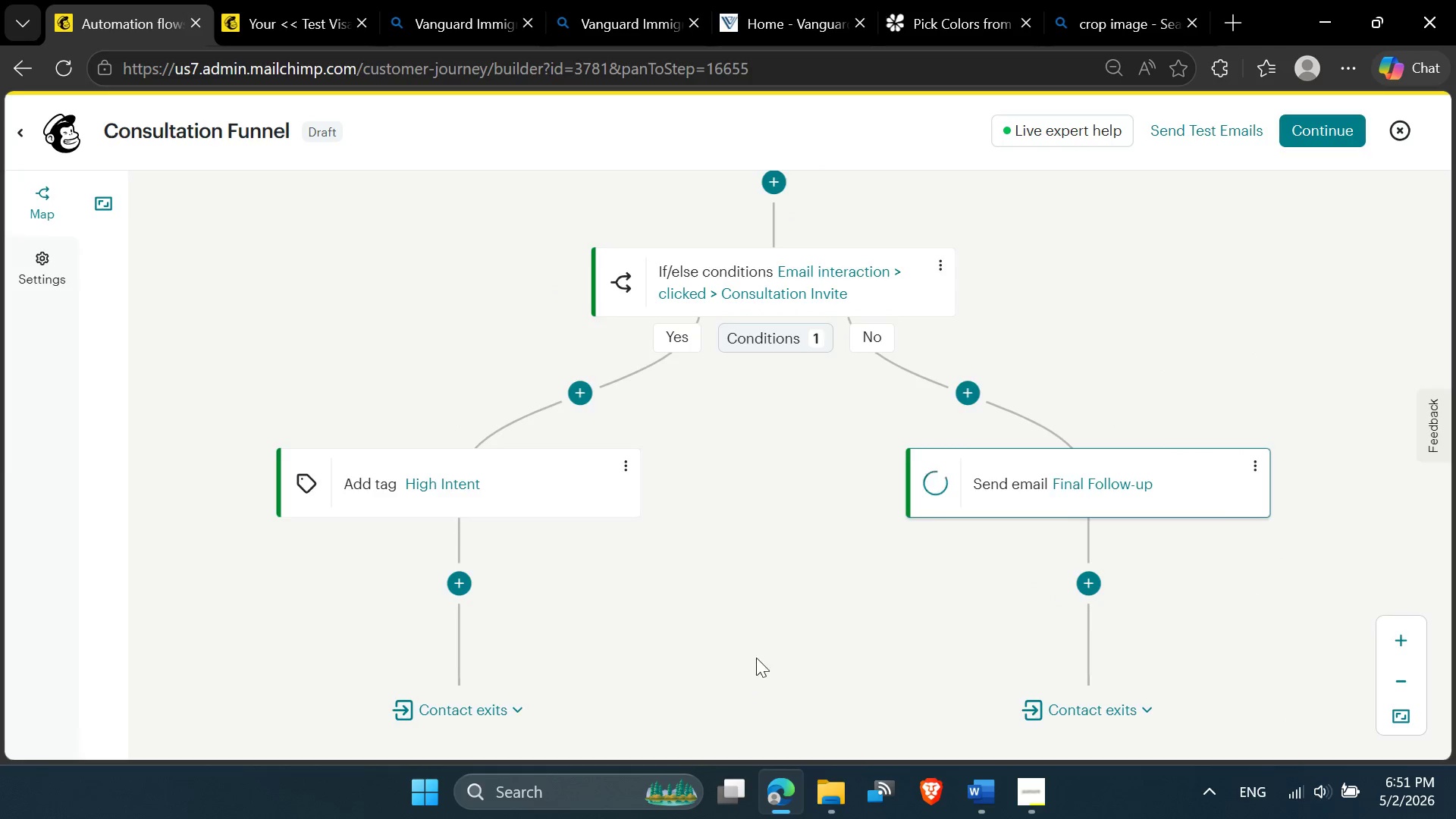 
left_click([952, 383])
 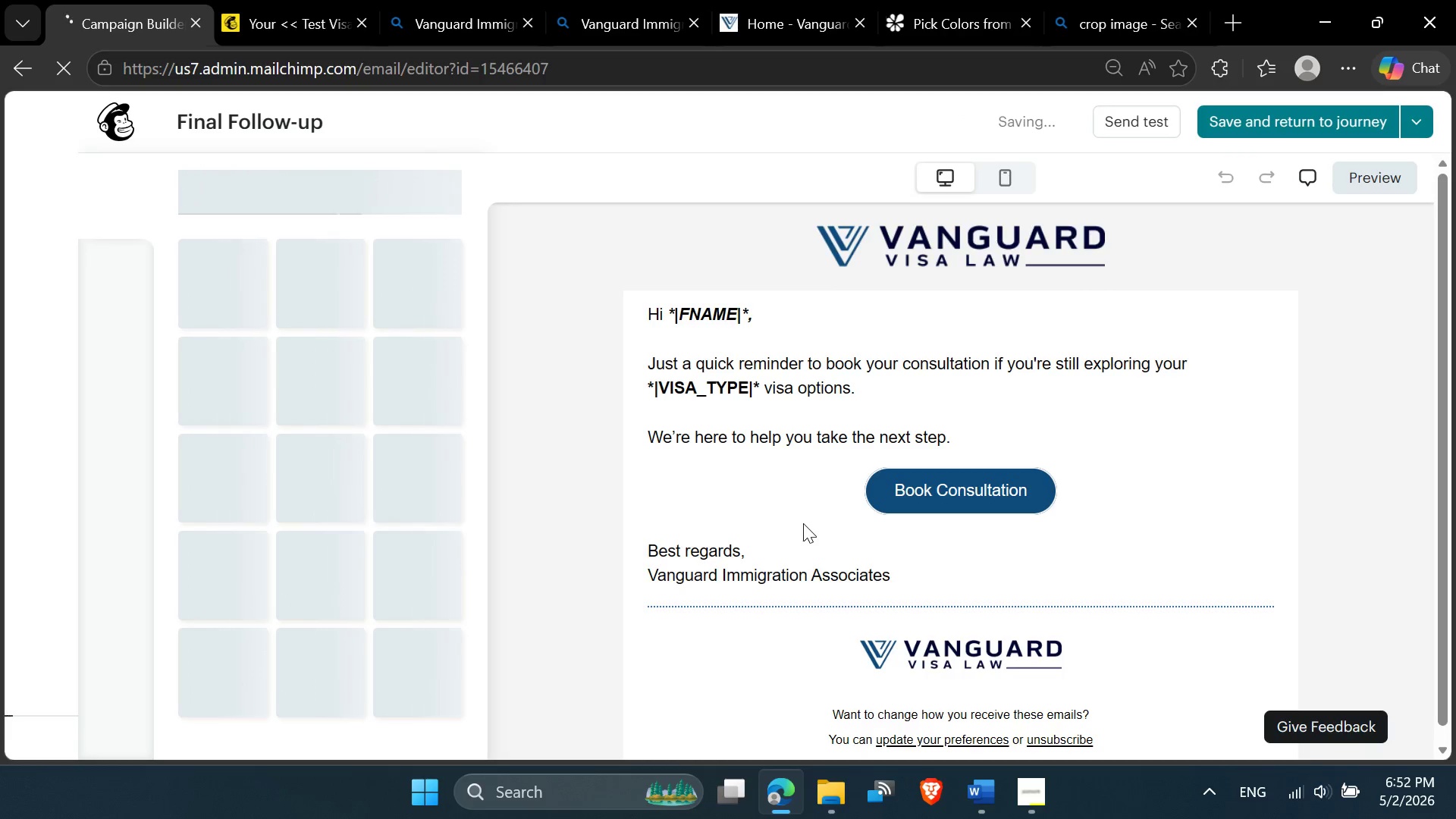 
wait(18.78)
 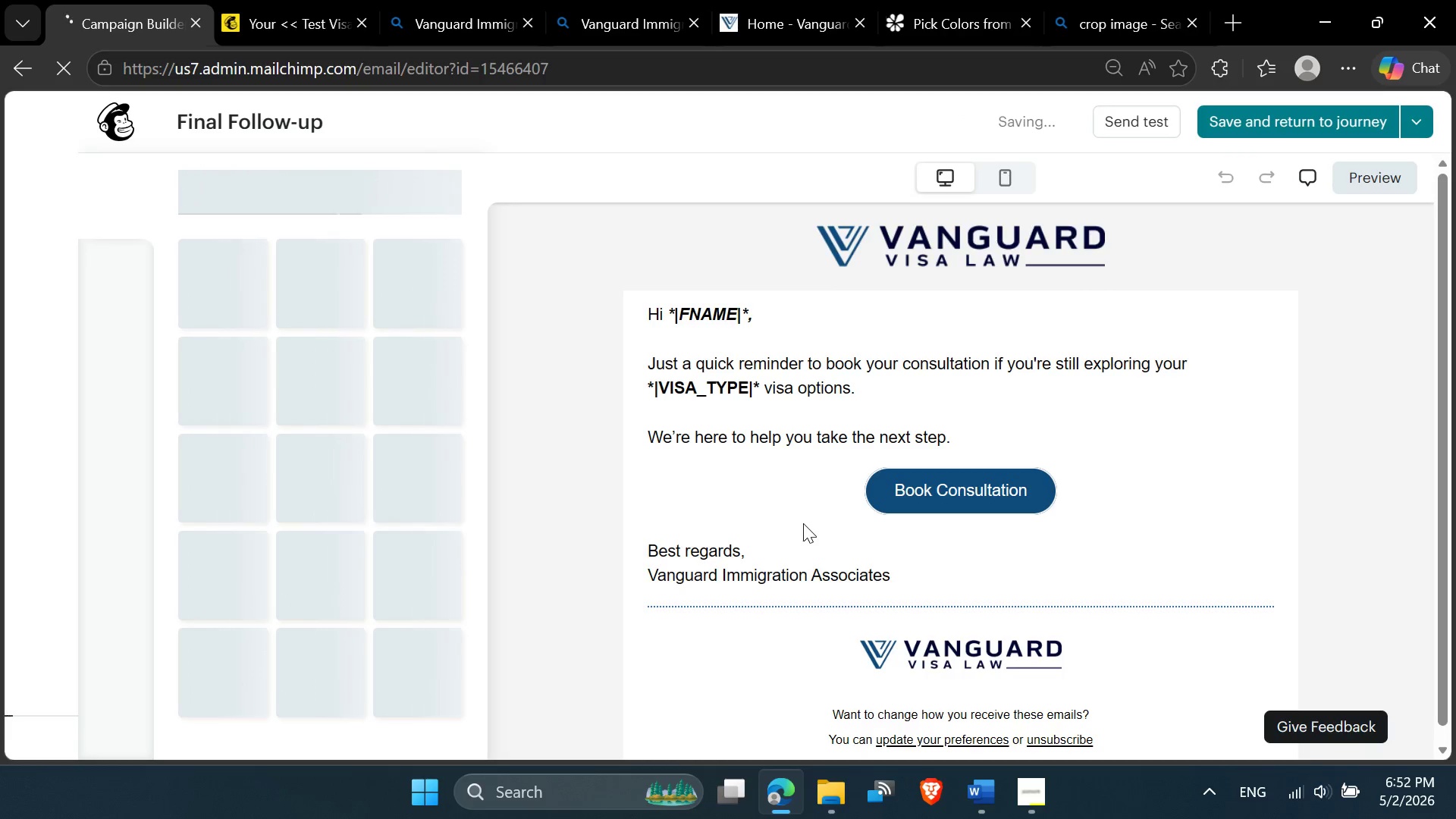 
left_click([615, 561])
 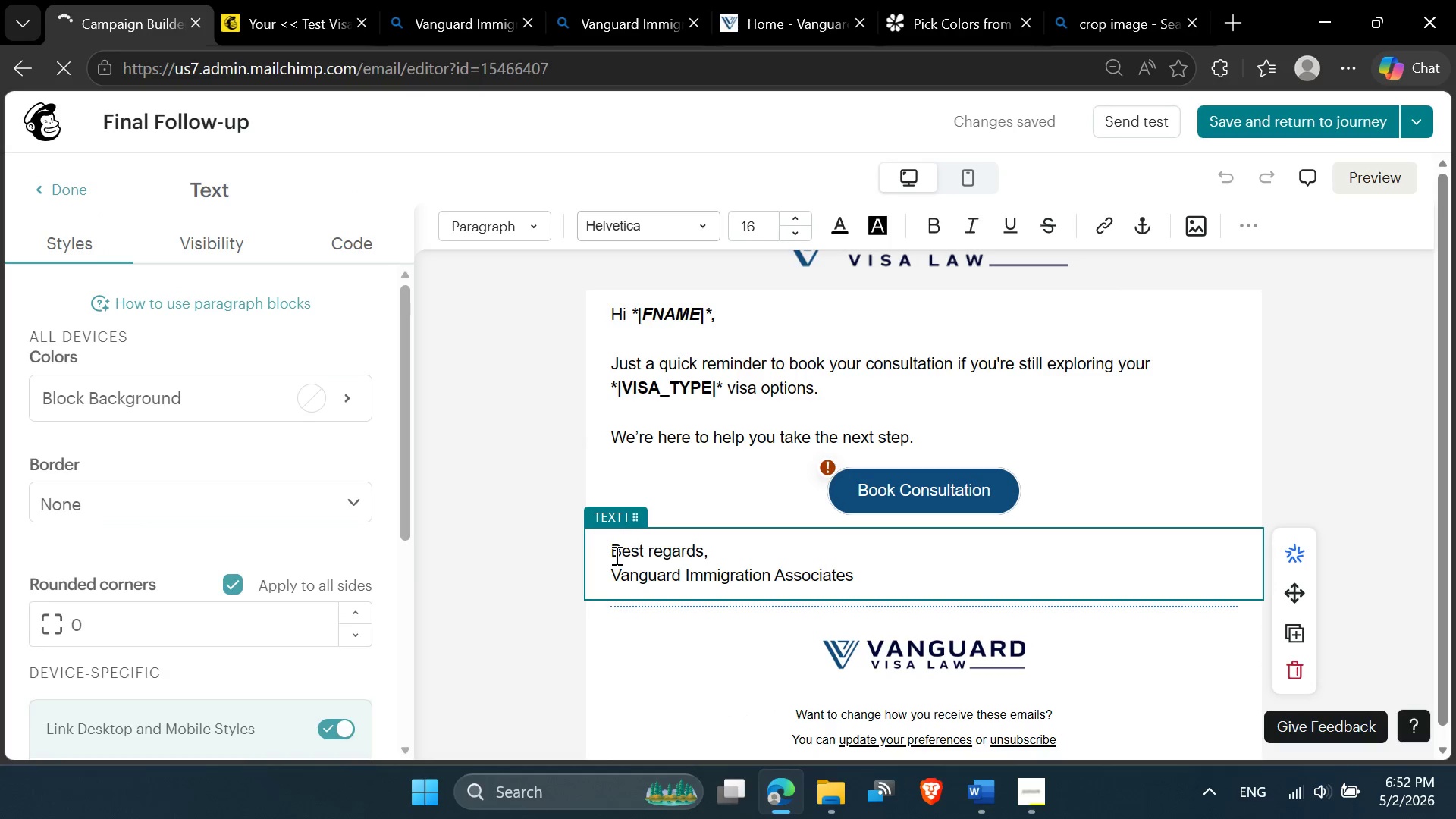 
key(Enter)
 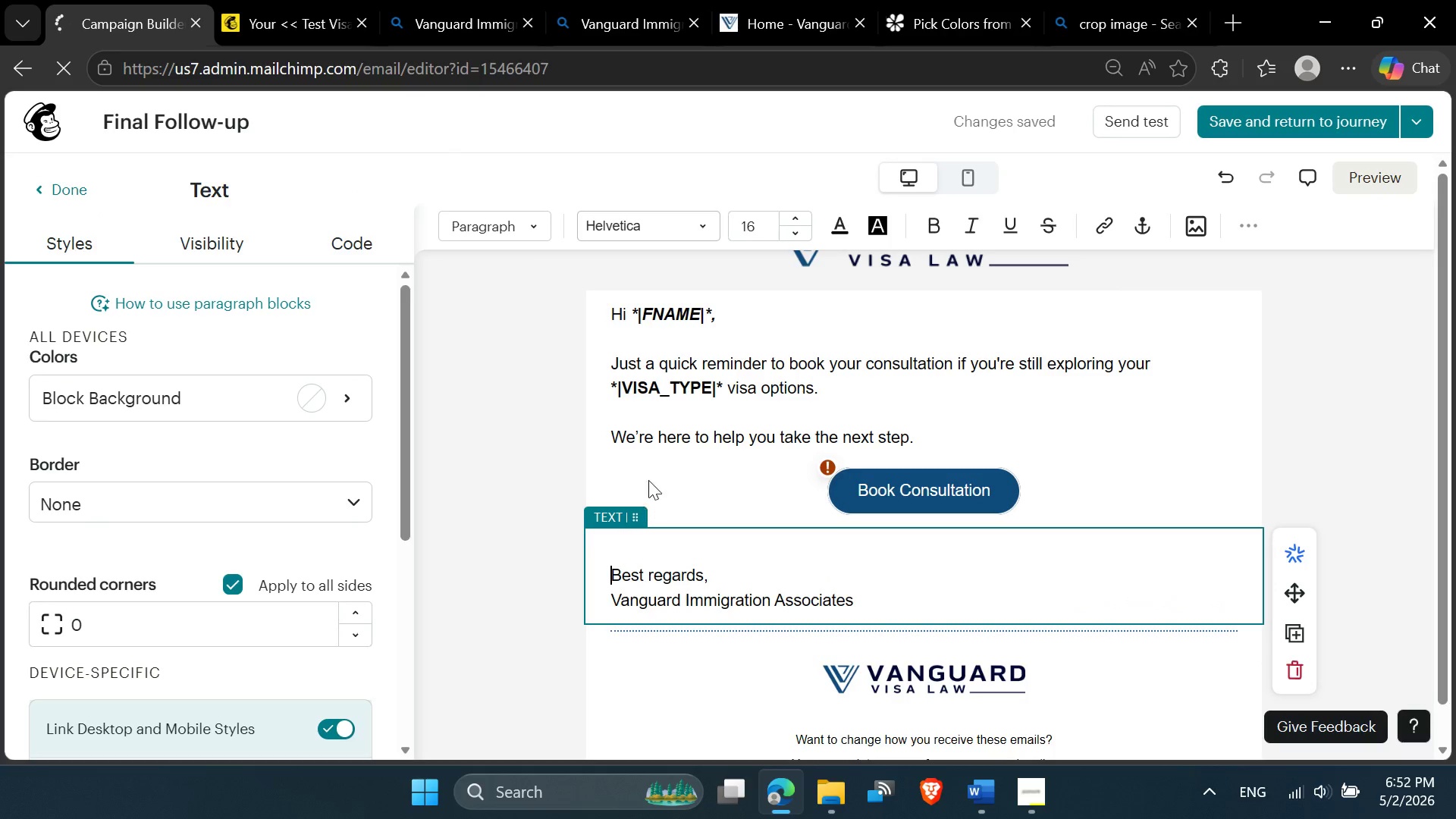 
left_click([657, 453])
 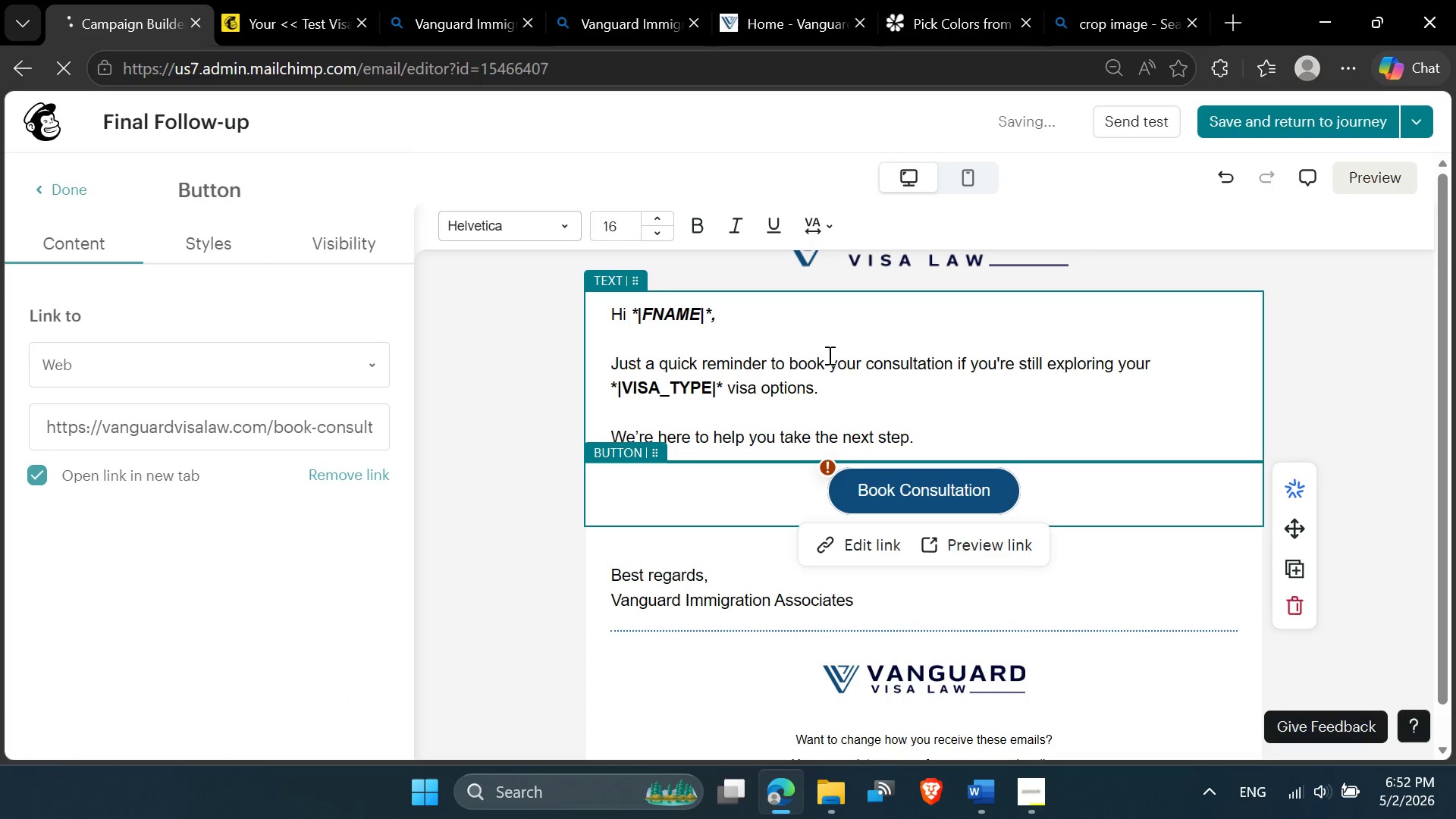 
scroll: coordinate [837, 376], scroll_direction: down, amount: 3.0
 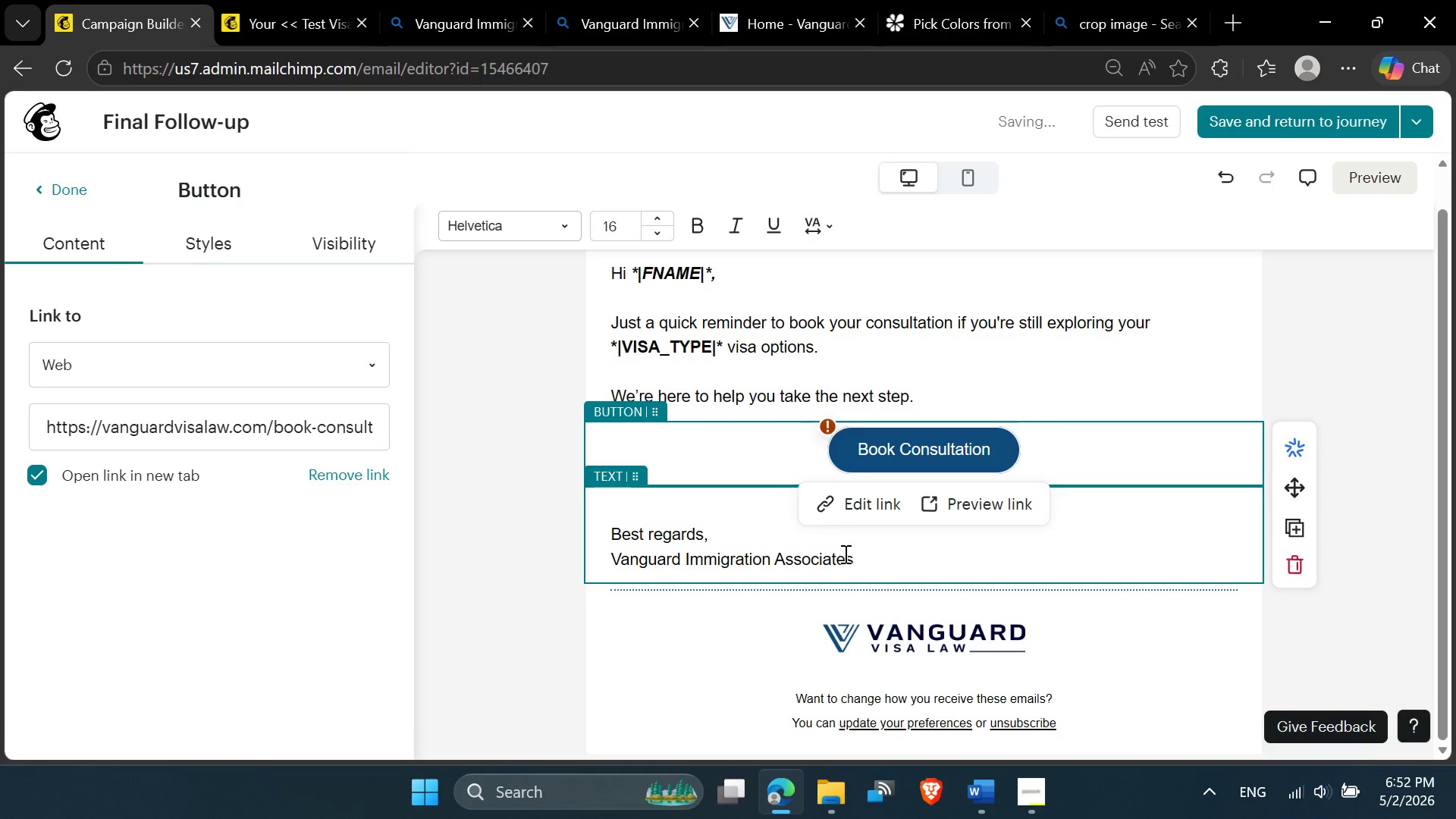 
left_click_drag(start_coordinate=[857, 557], to_coordinate=[609, 567])
 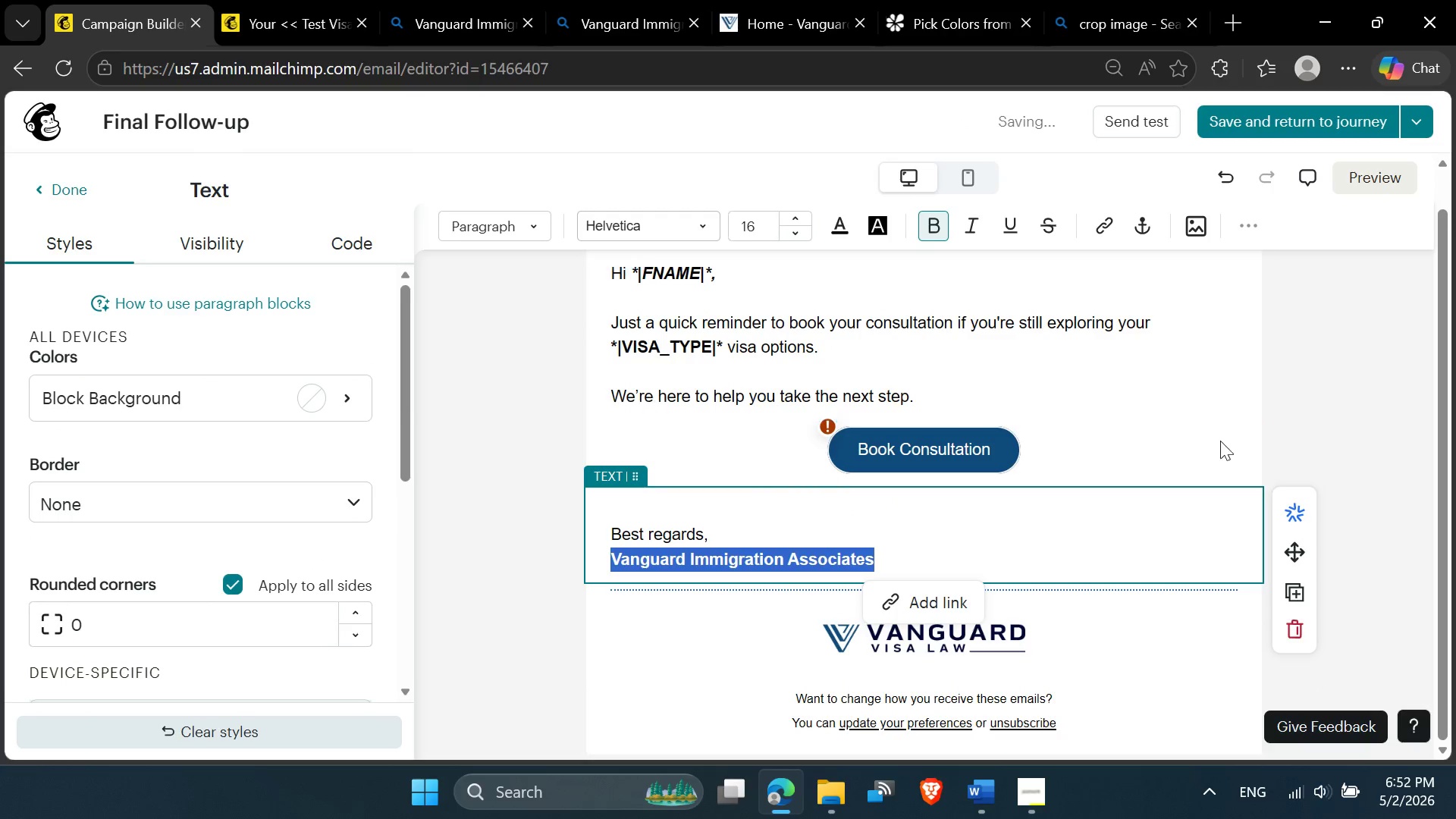 
left_click([1303, 387])
 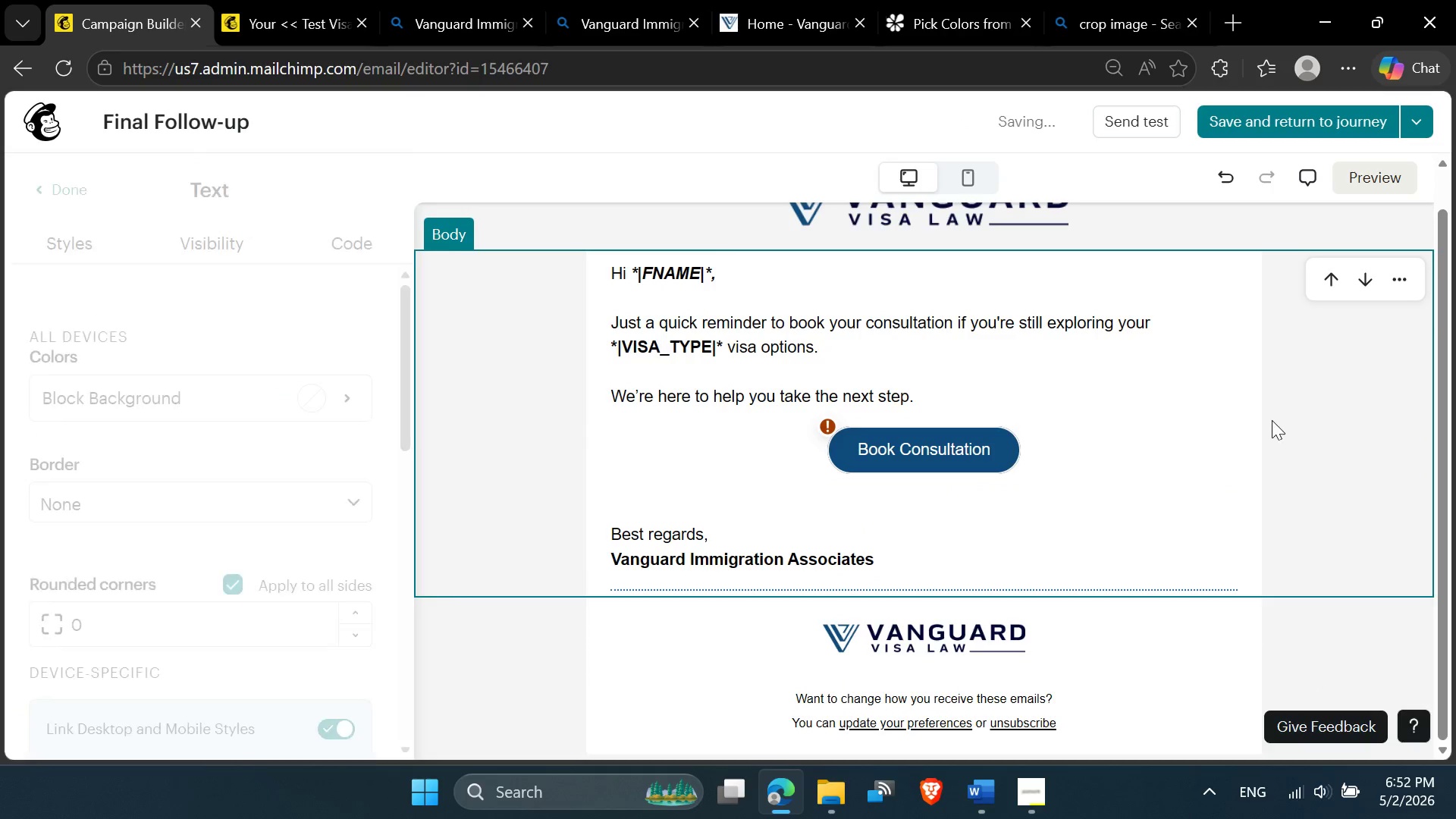 
scroll: coordinate [771, 371], scroll_direction: up, amount: 7.0
 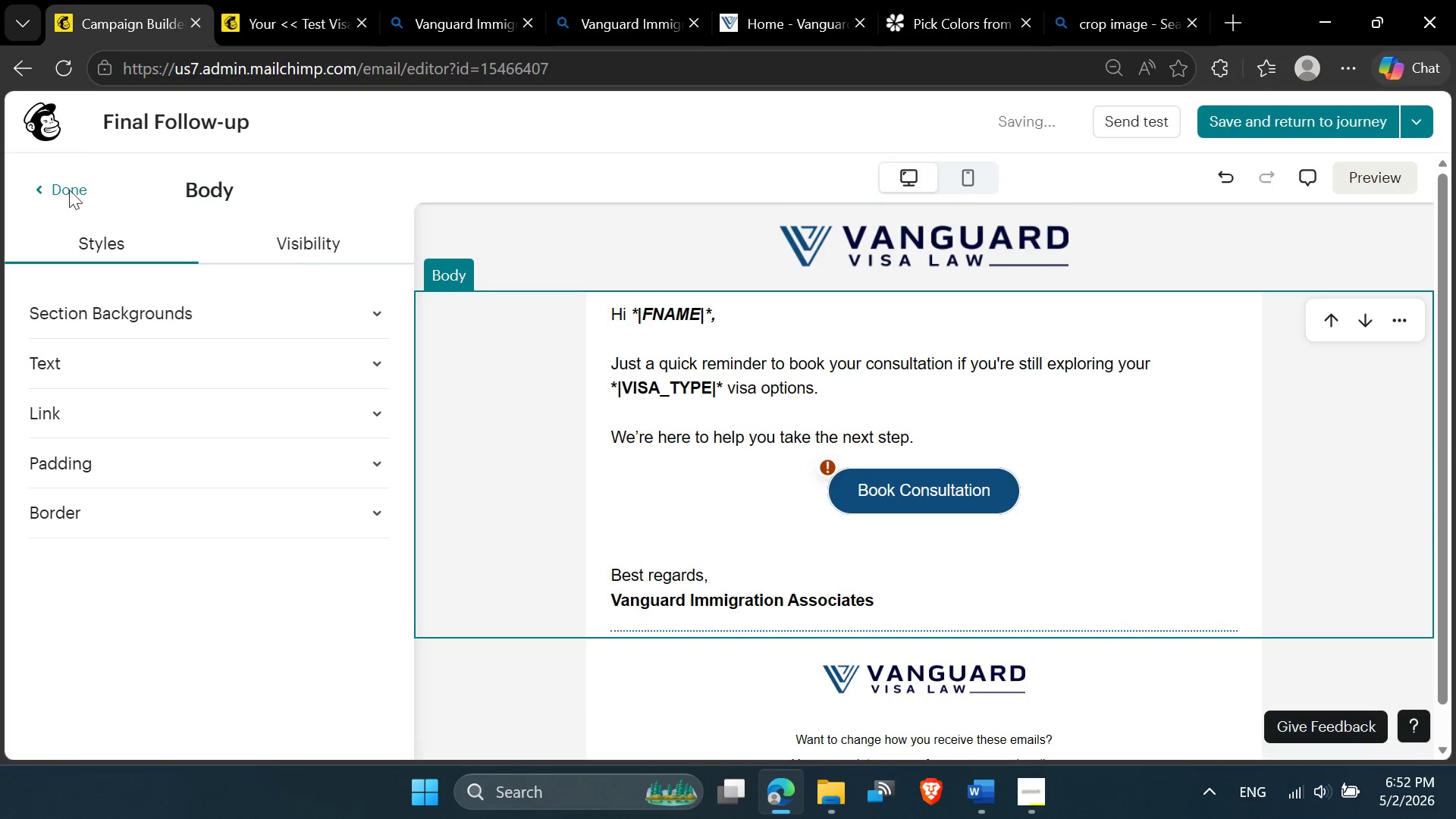 
left_click([74, 184])
 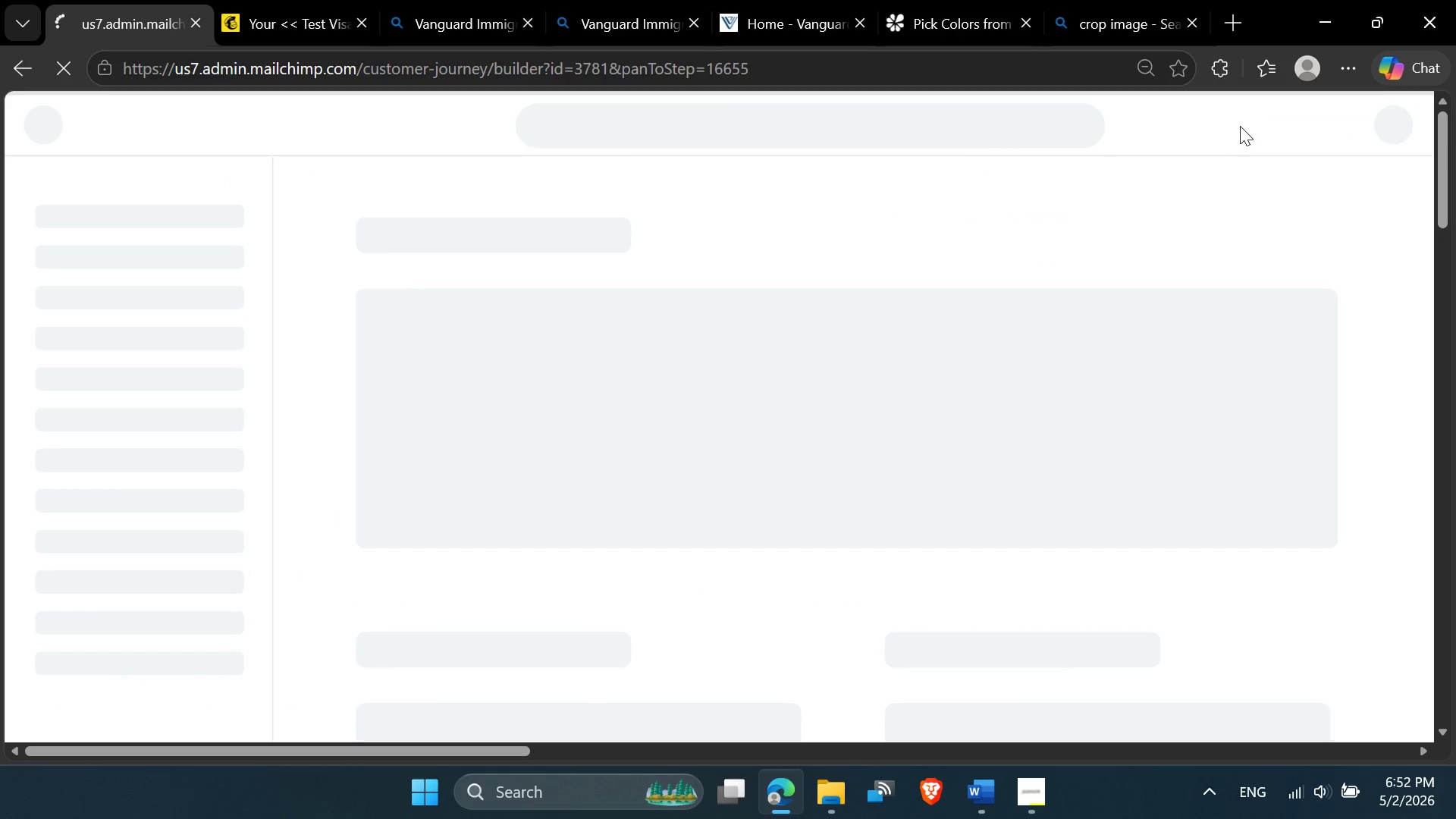 
wait(10.78)
 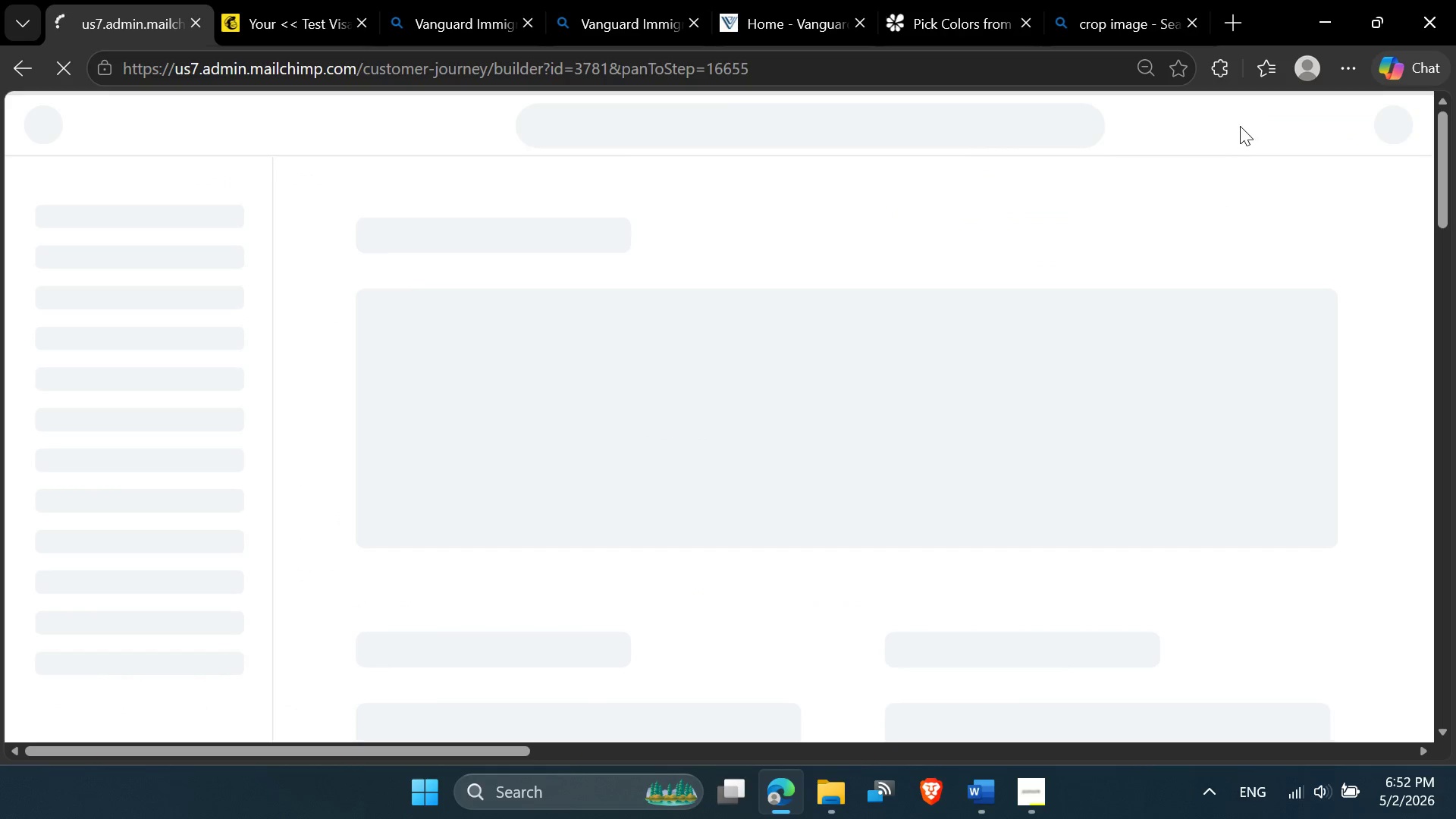 
scroll: coordinate [867, 456], scroll_direction: down, amount: 1.0
 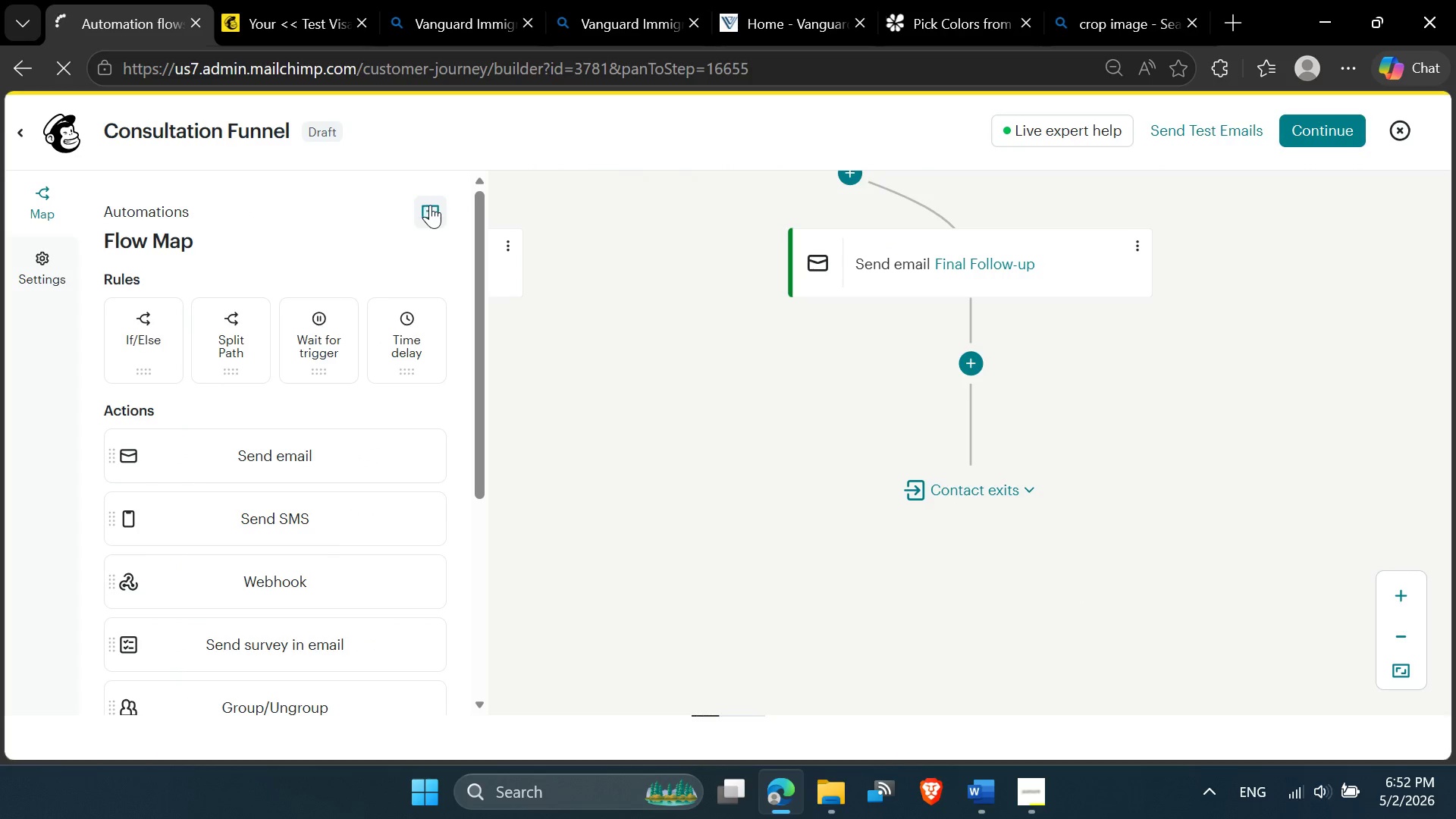 
scroll: coordinate [807, 413], scroll_direction: up, amount: 3.0
 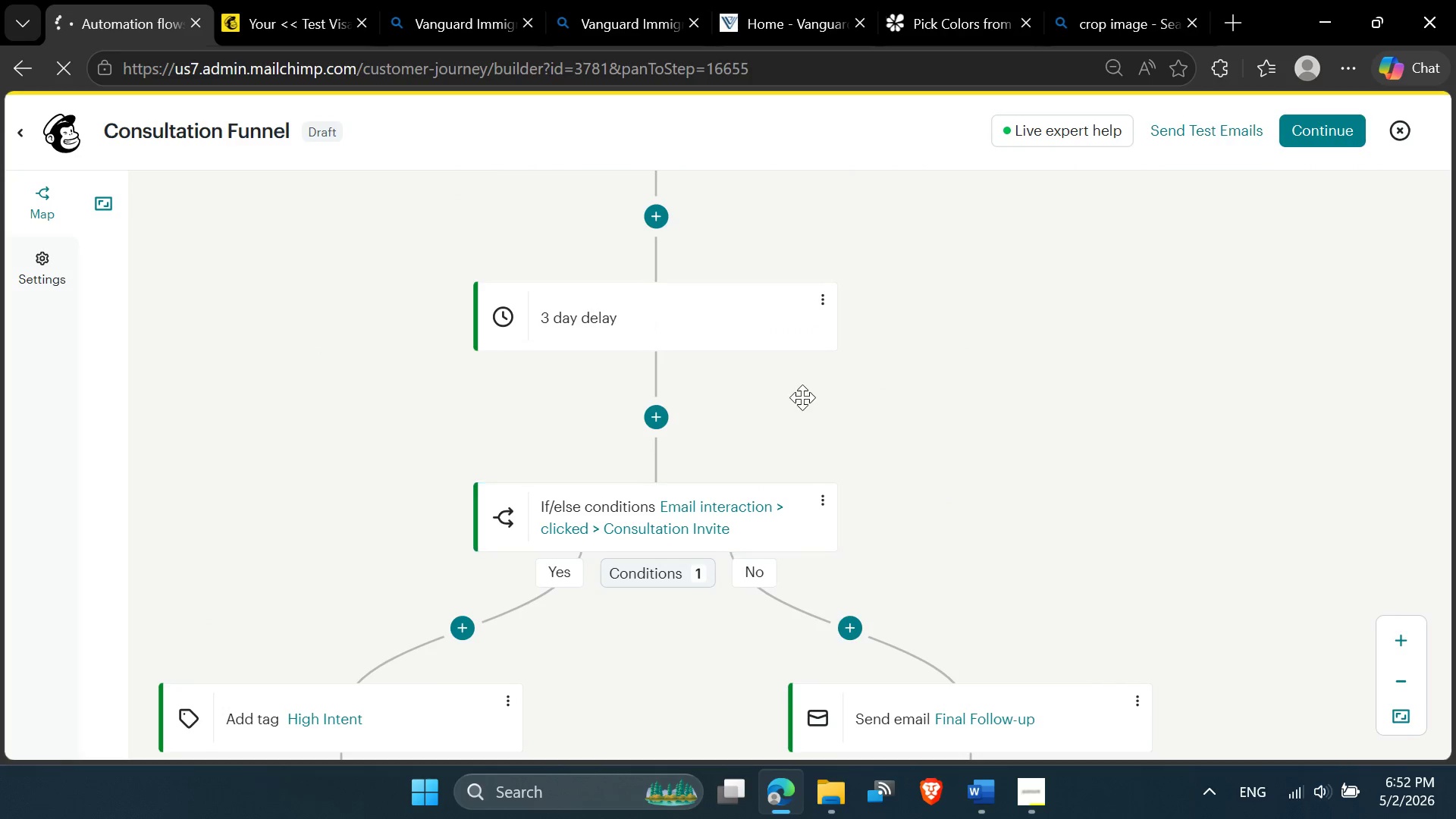 
left_click_drag(start_coordinate=[803, 393], to_coordinate=[971, 354])
 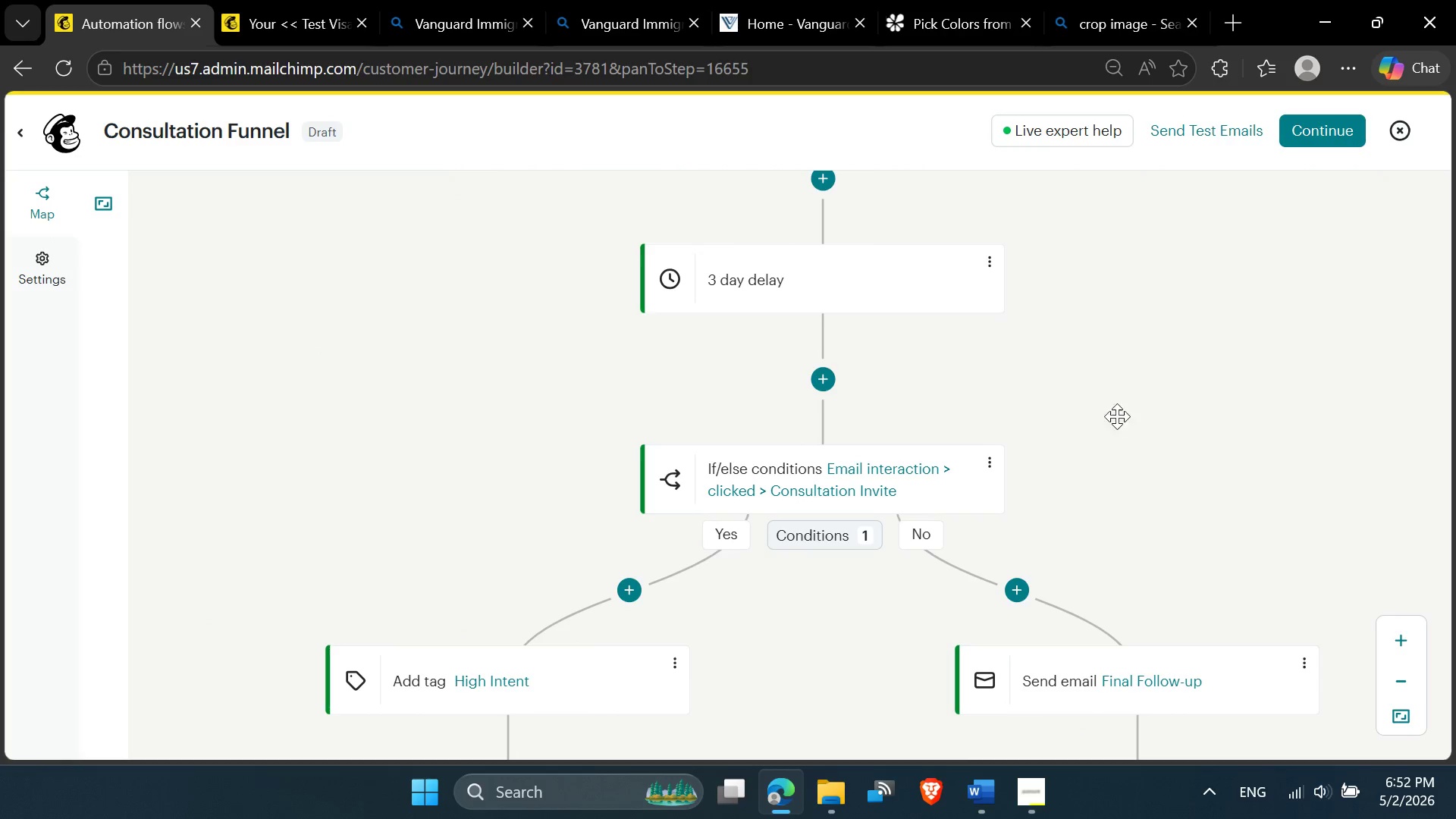 
left_click_drag(start_coordinate=[1125, 455], to_coordinate=[1129, 268])
 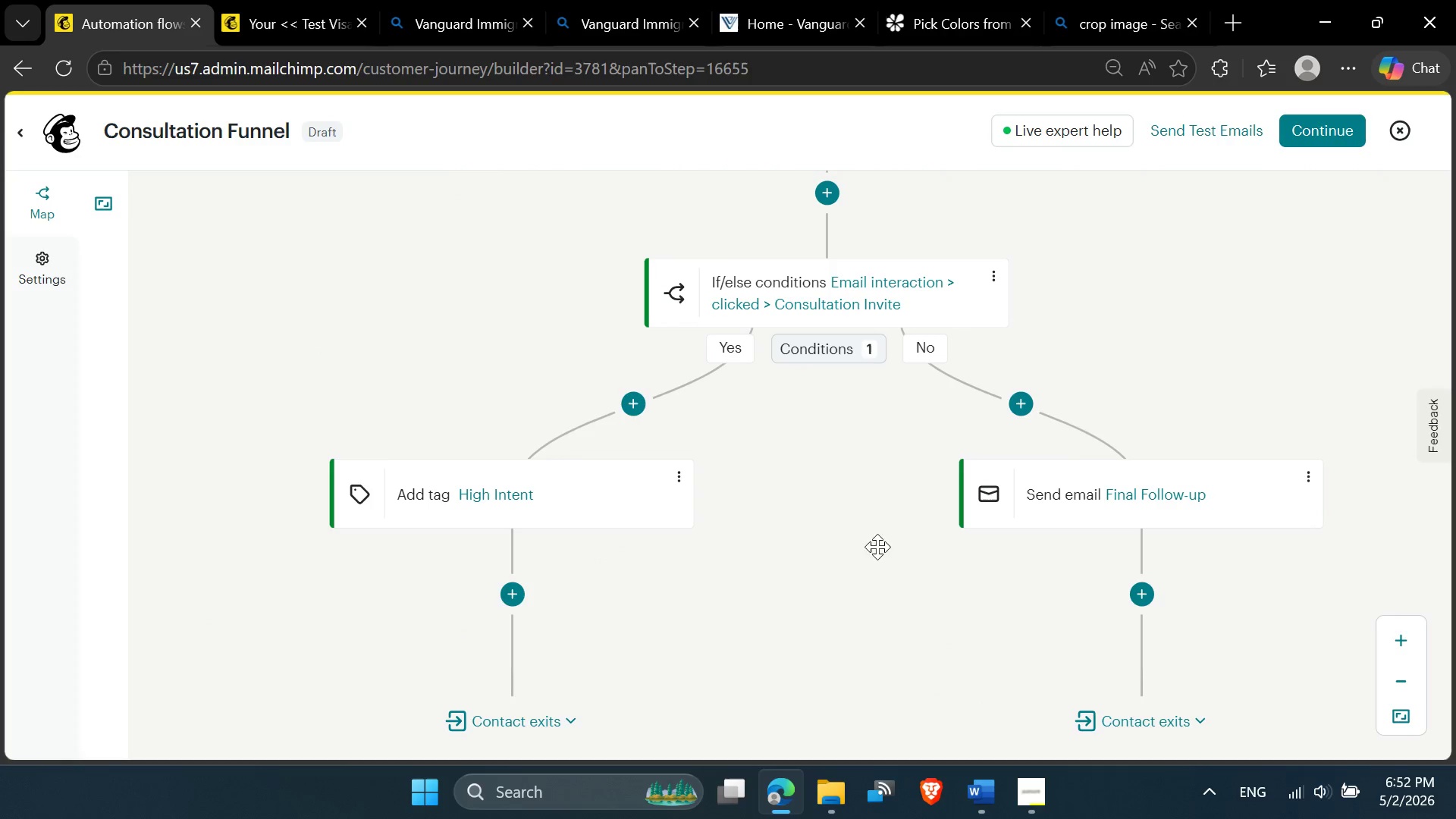 
left_click_drag(start_coordinate=[868, 573], to_coordinate=[884, 602])
 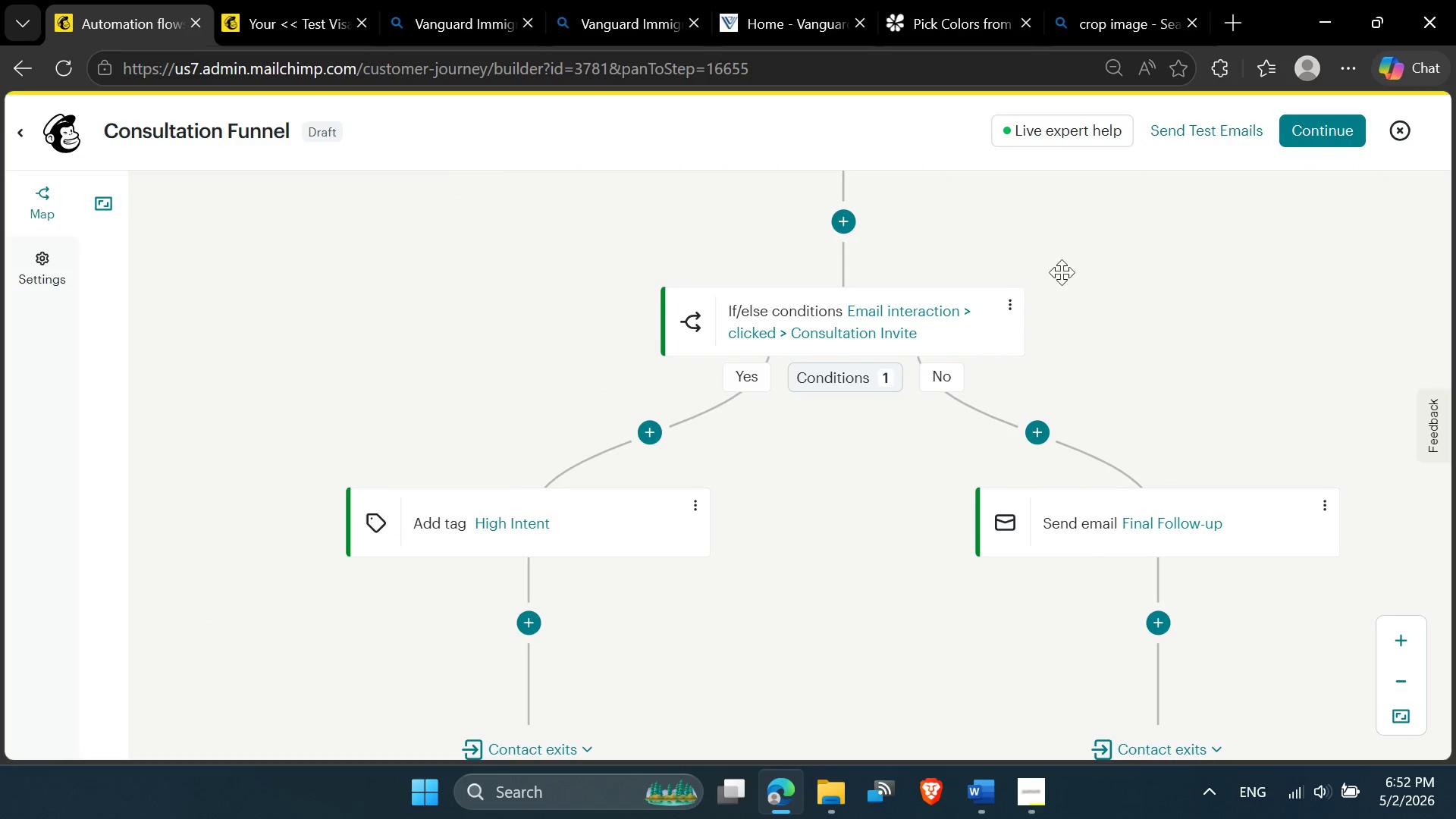 
left_click_drag(start_coordinate=[1069, 262], to_coordinate=[1077, 429])
 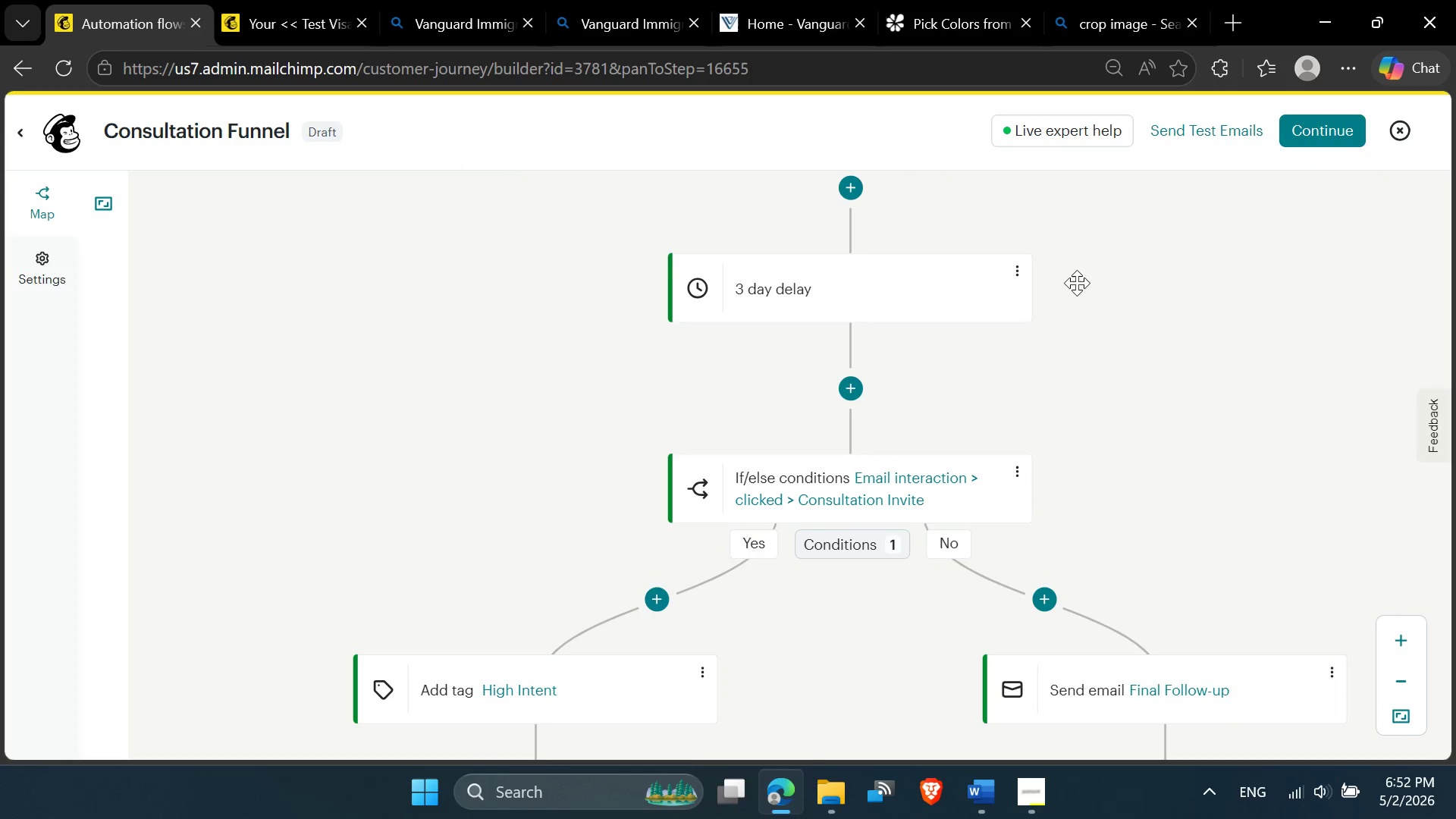 
left_click_drag(start_coordinate=[1078, 283], to_coordinate=[1092, 519])
 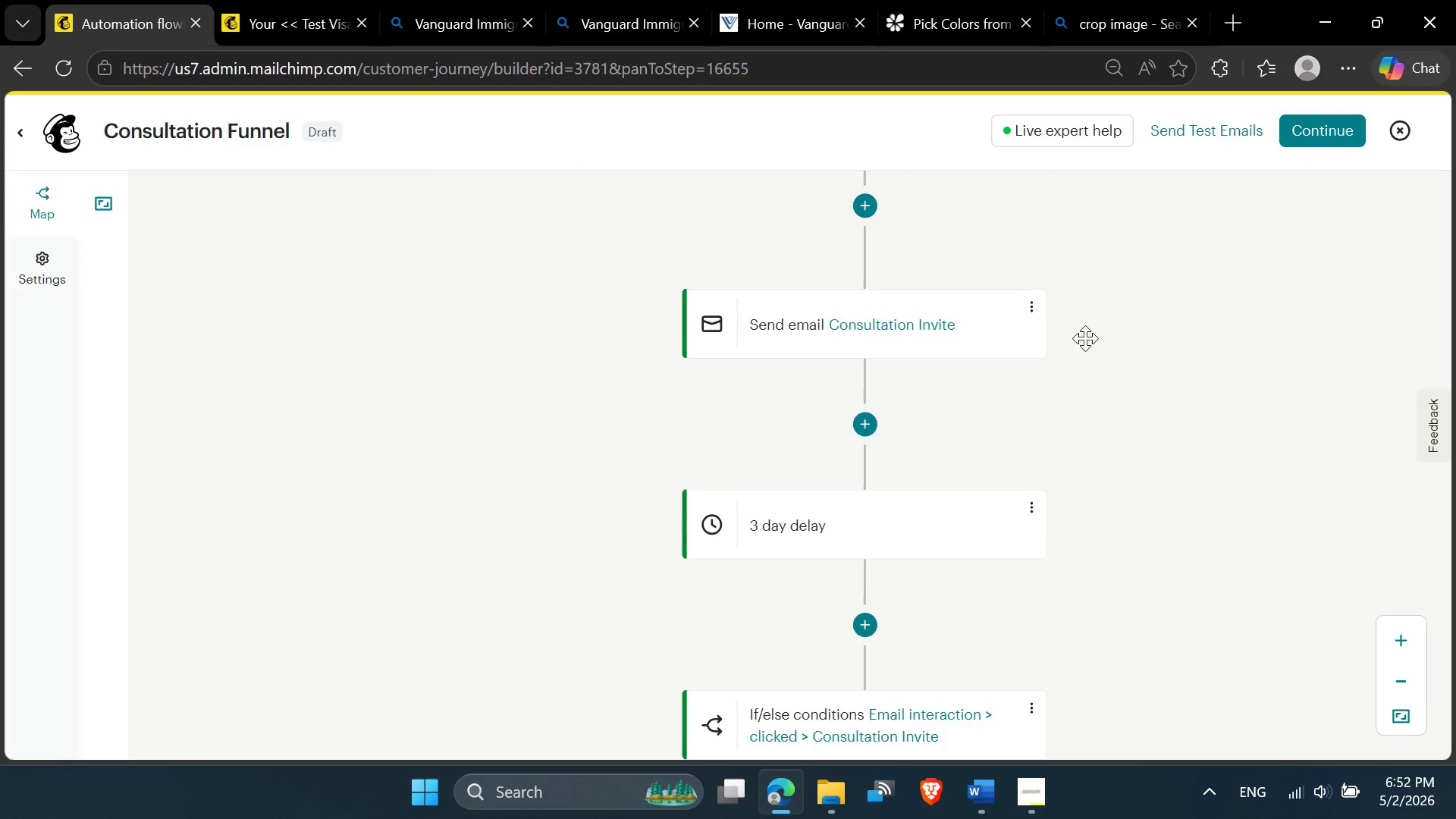 
left_click_drag(start_coordinate=[1085, 337], to_coordinate=[1087, 485])
 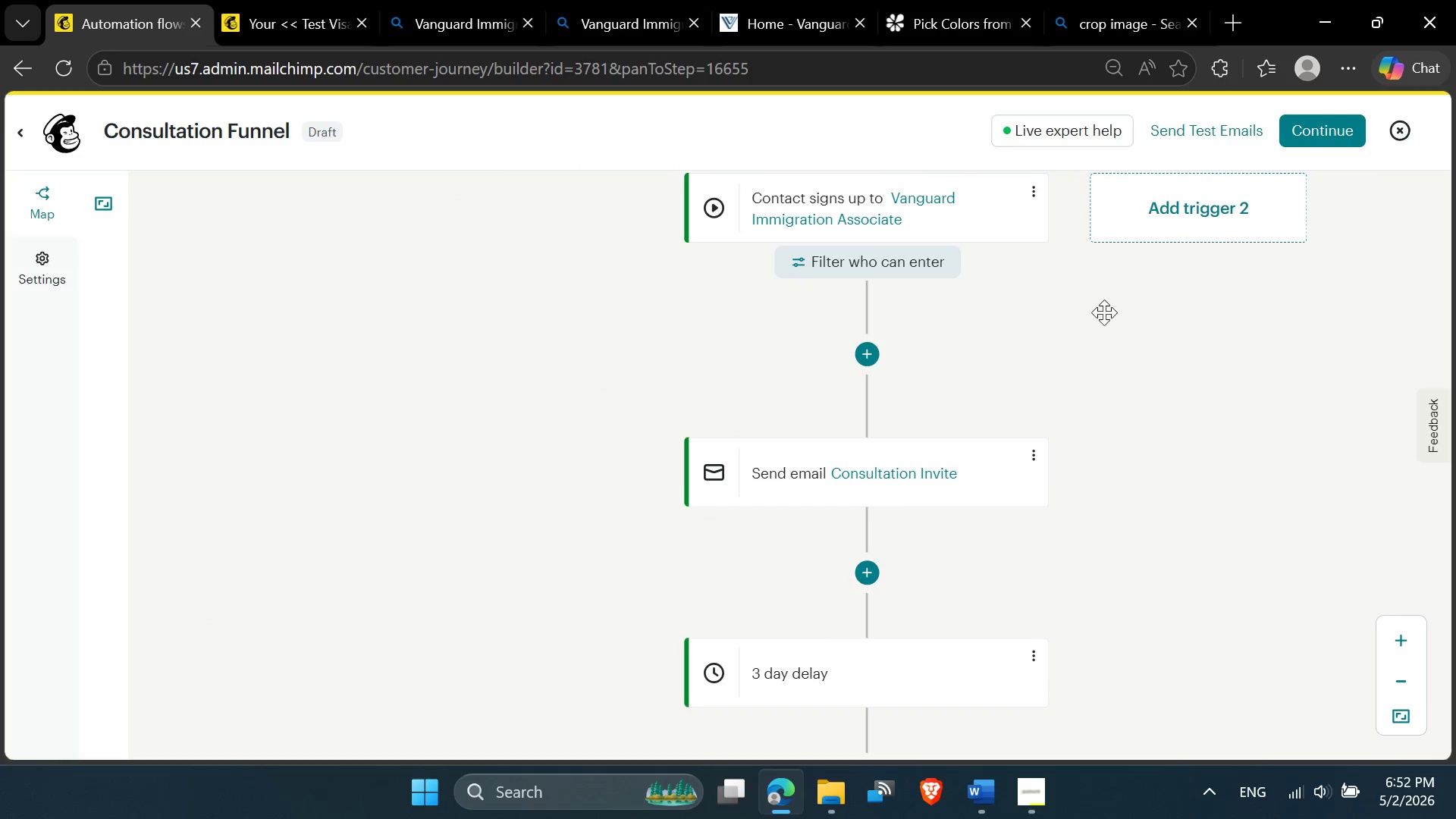 
left_click_drag(start_coordinate=[1104, 309], to_coordinate=[1104, 410])
 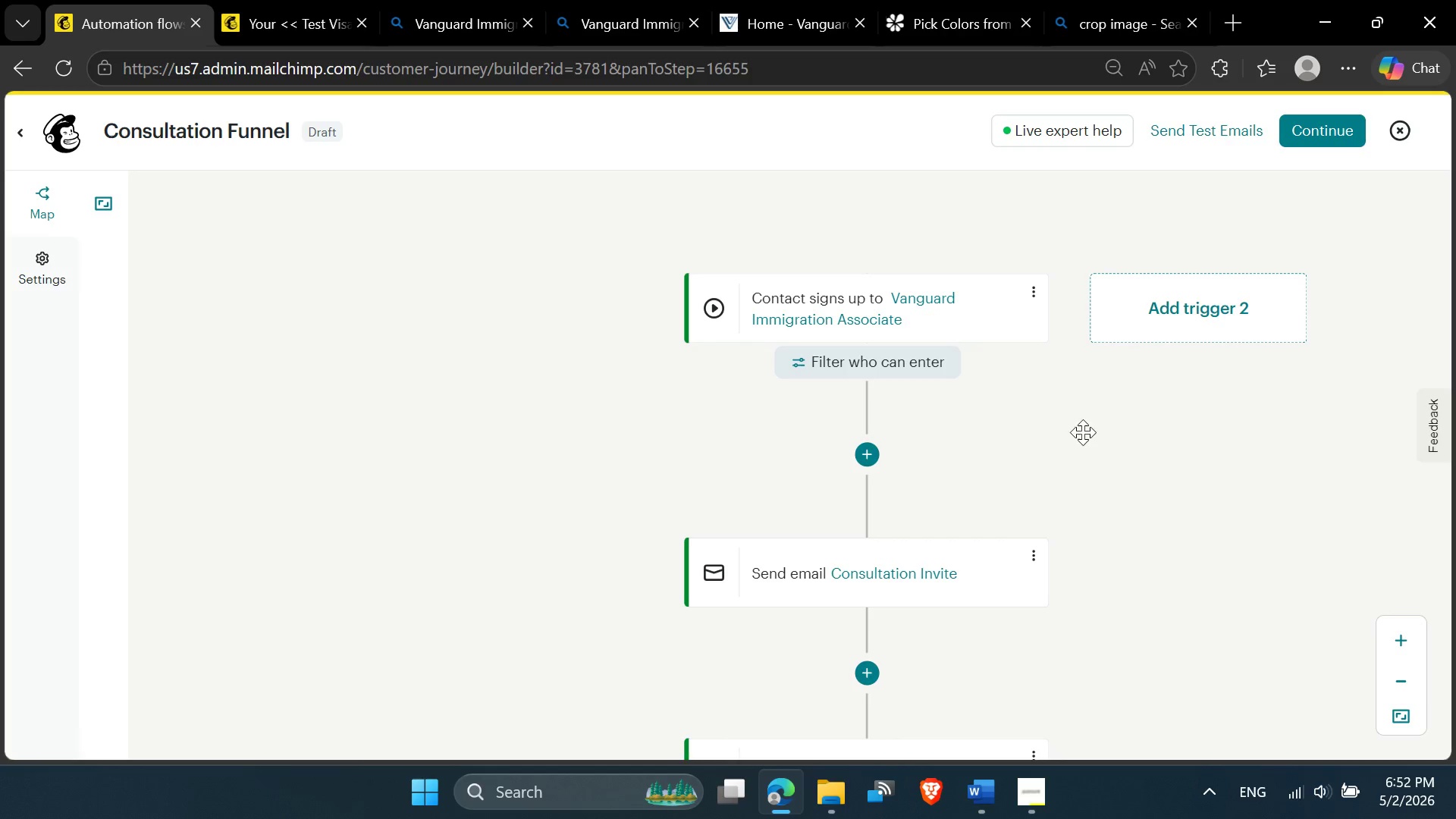 
left_click_drag(start_coordinate=[1083, 432], to_coordinate=[1073, 369])
 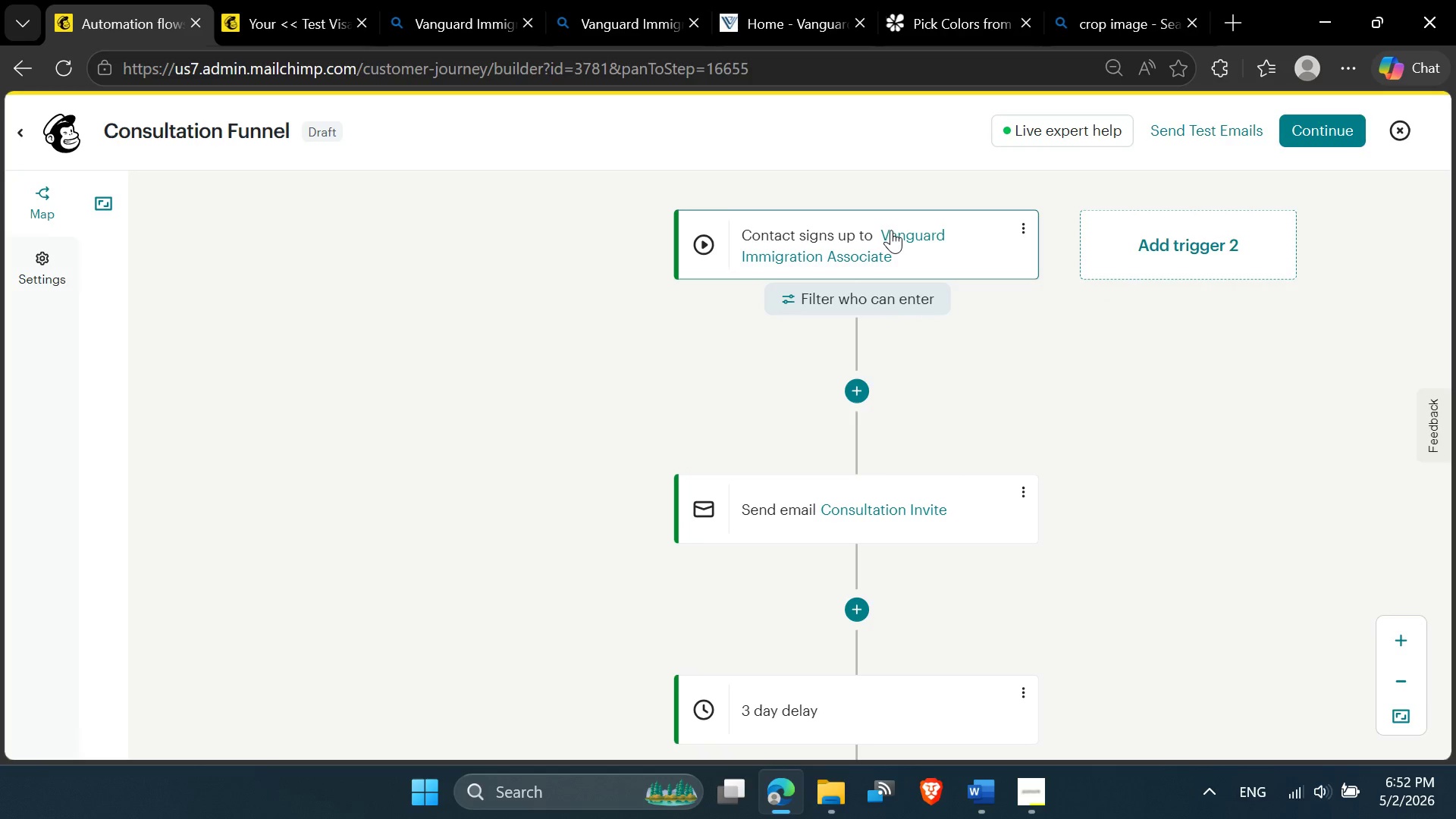 
left_click([891, 230])
 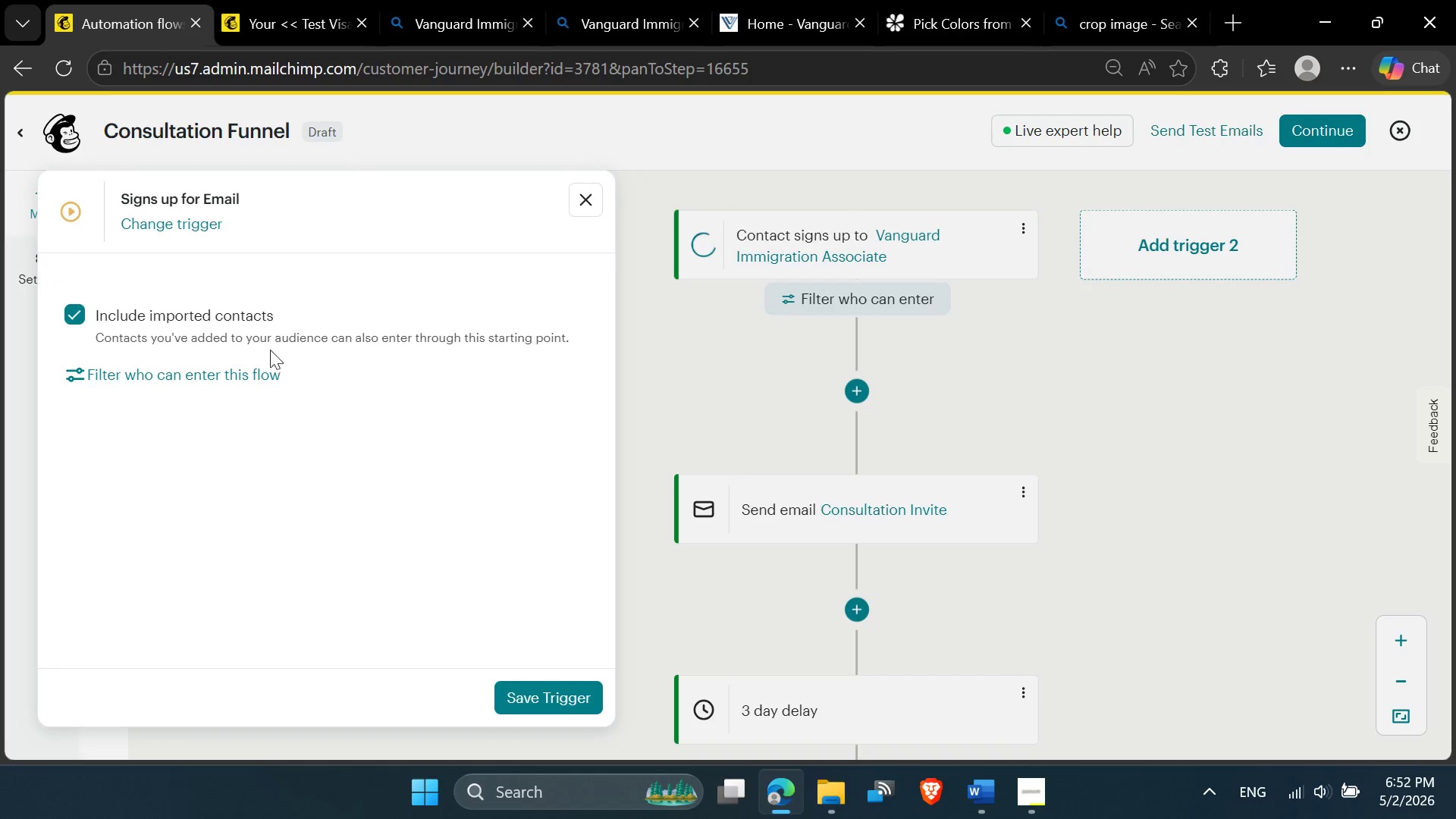 
left_click([184, 228])
 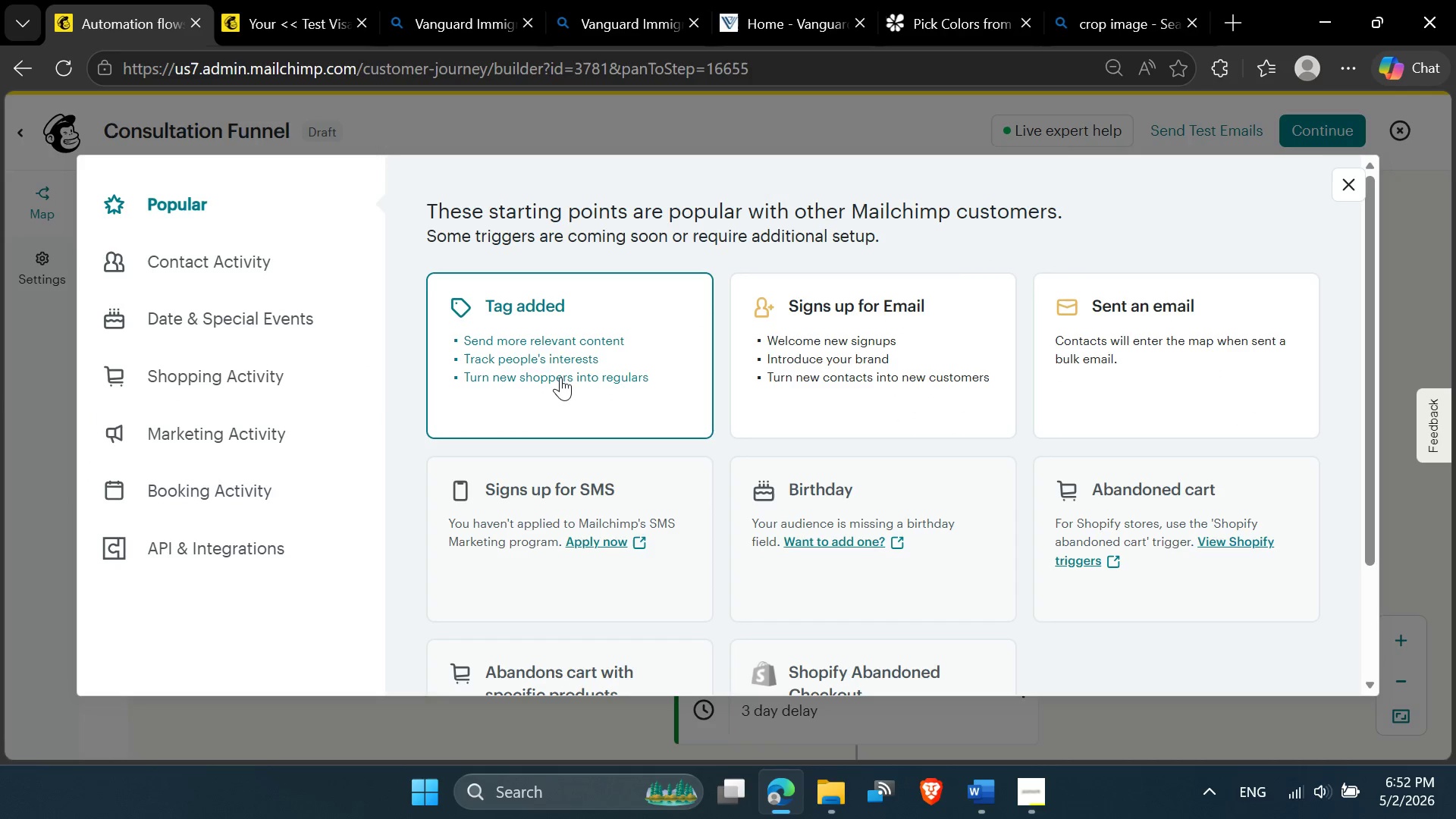 
wait(8.67)
 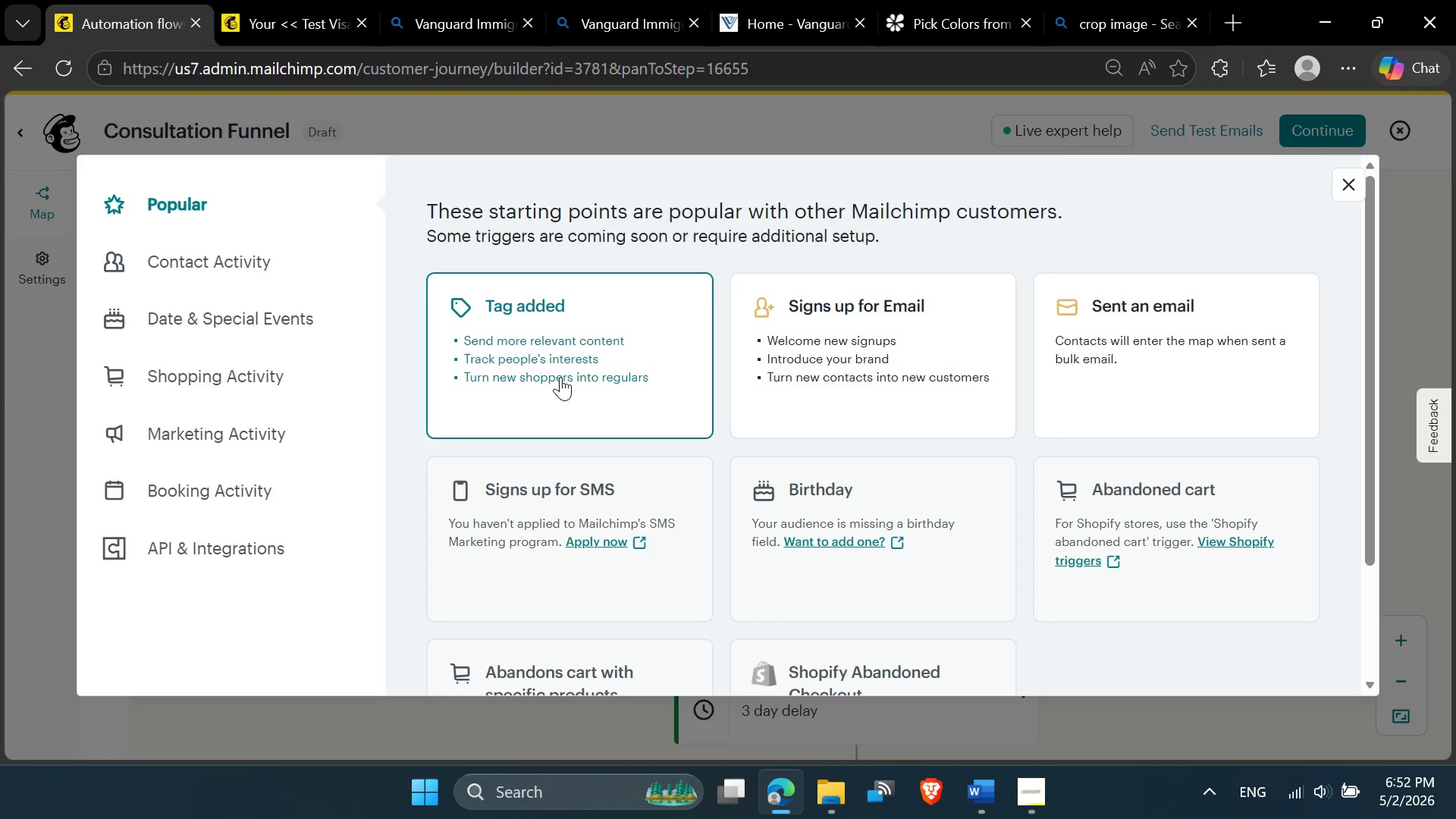 
left_click([1343, 196])
 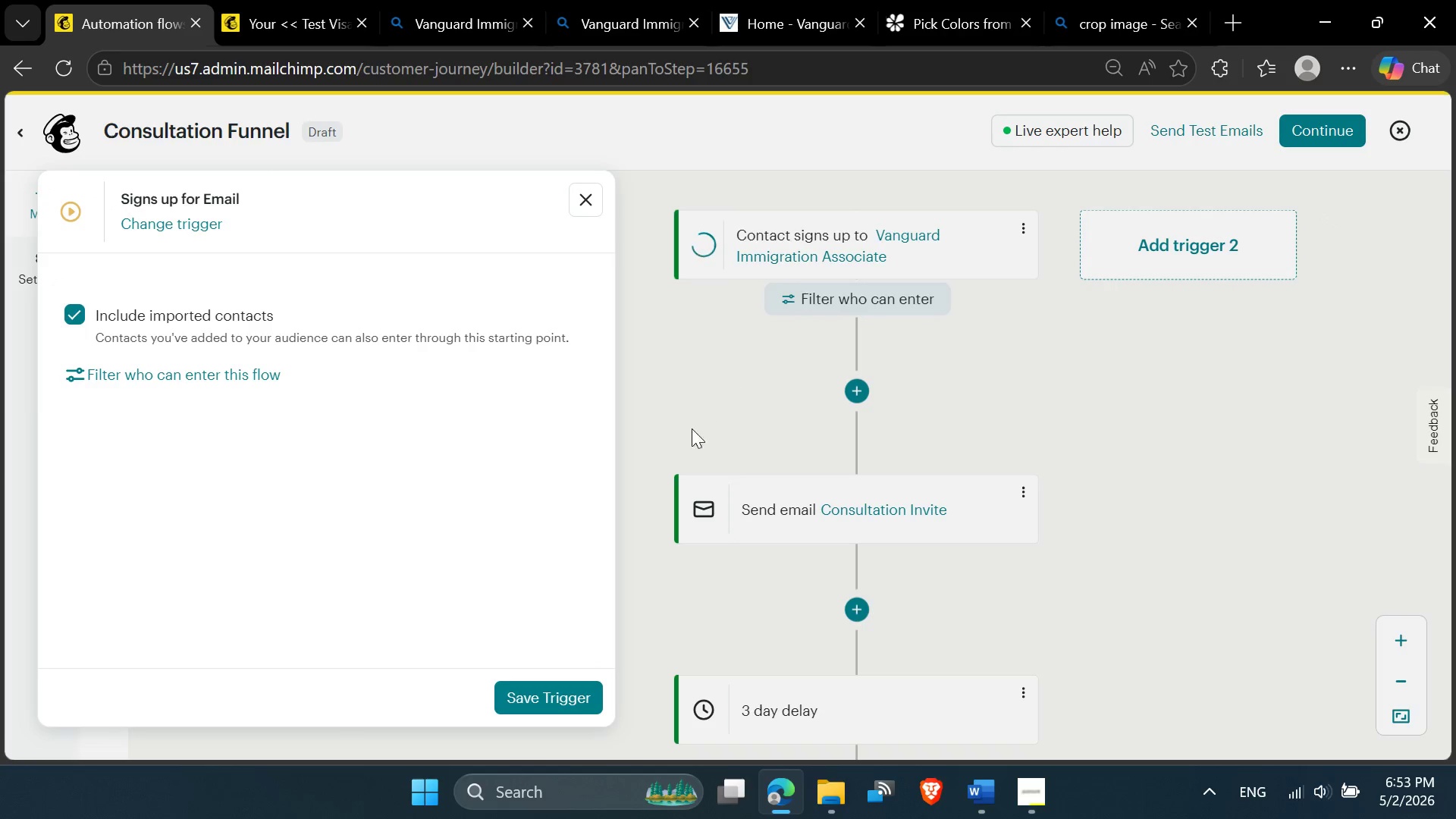 
left_click([192, 218])
 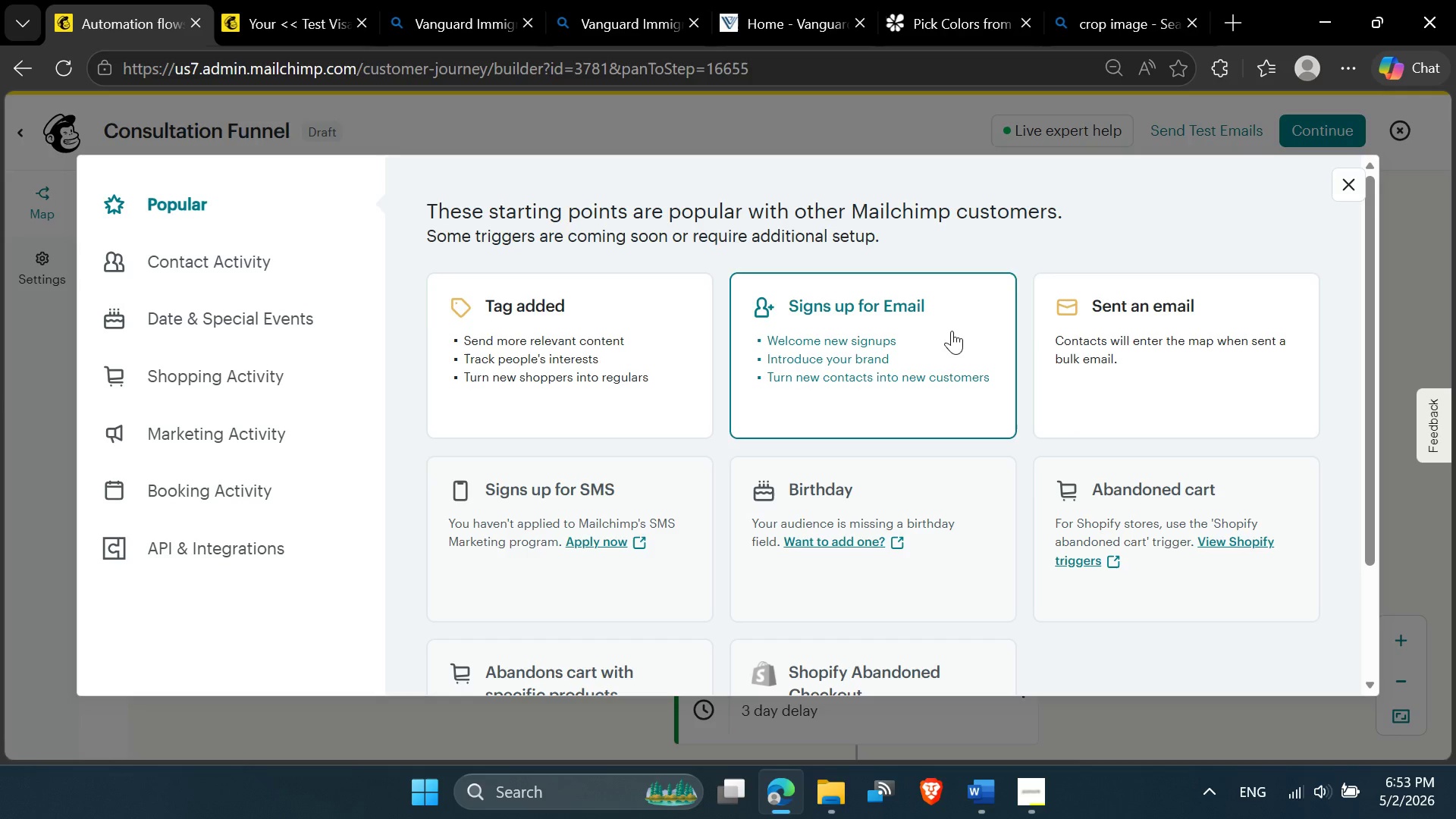 
wait(5.66)
 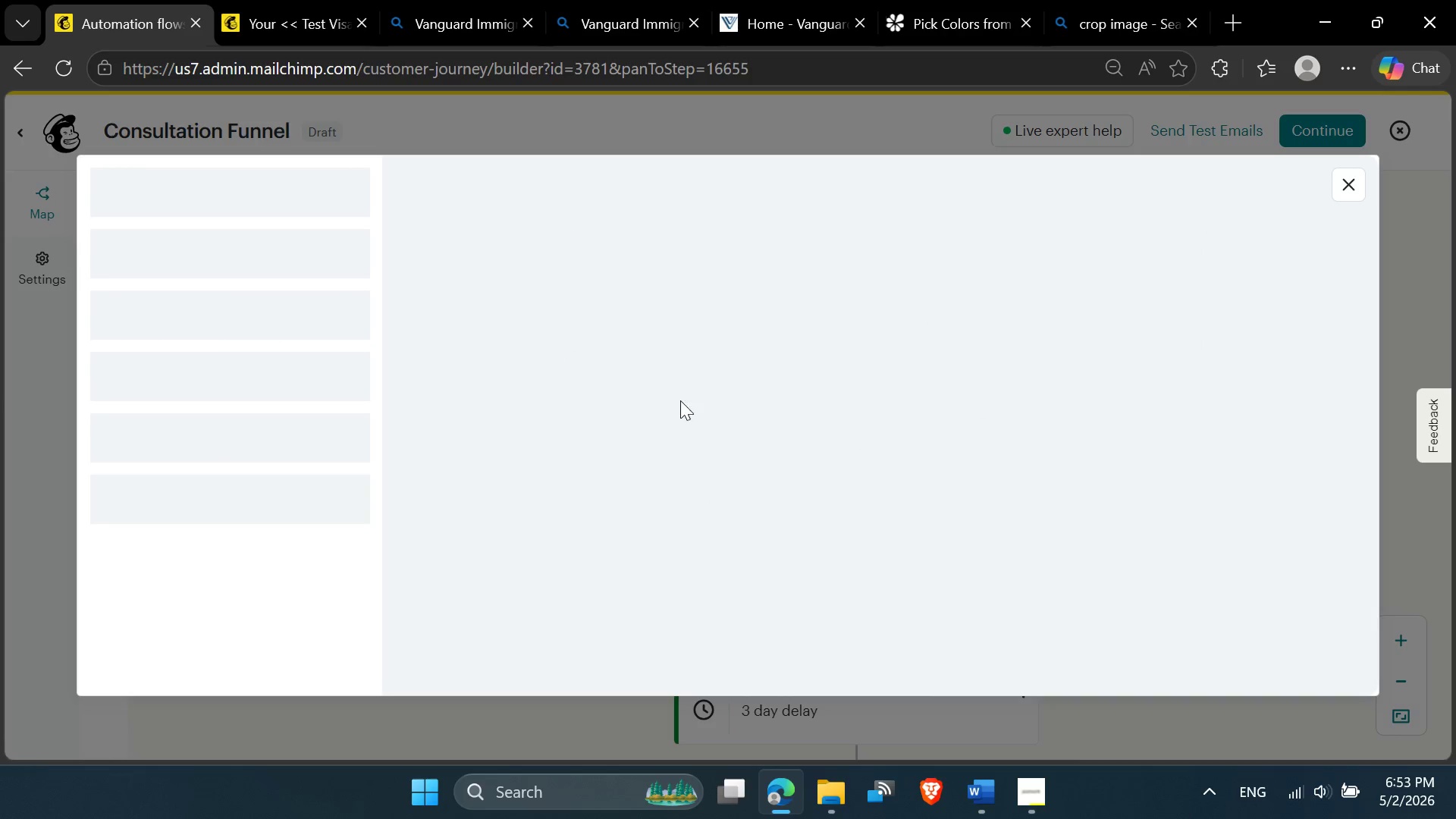 
scroll: coordinate [392, 438], scroll_direction: none, amount: 0.0
 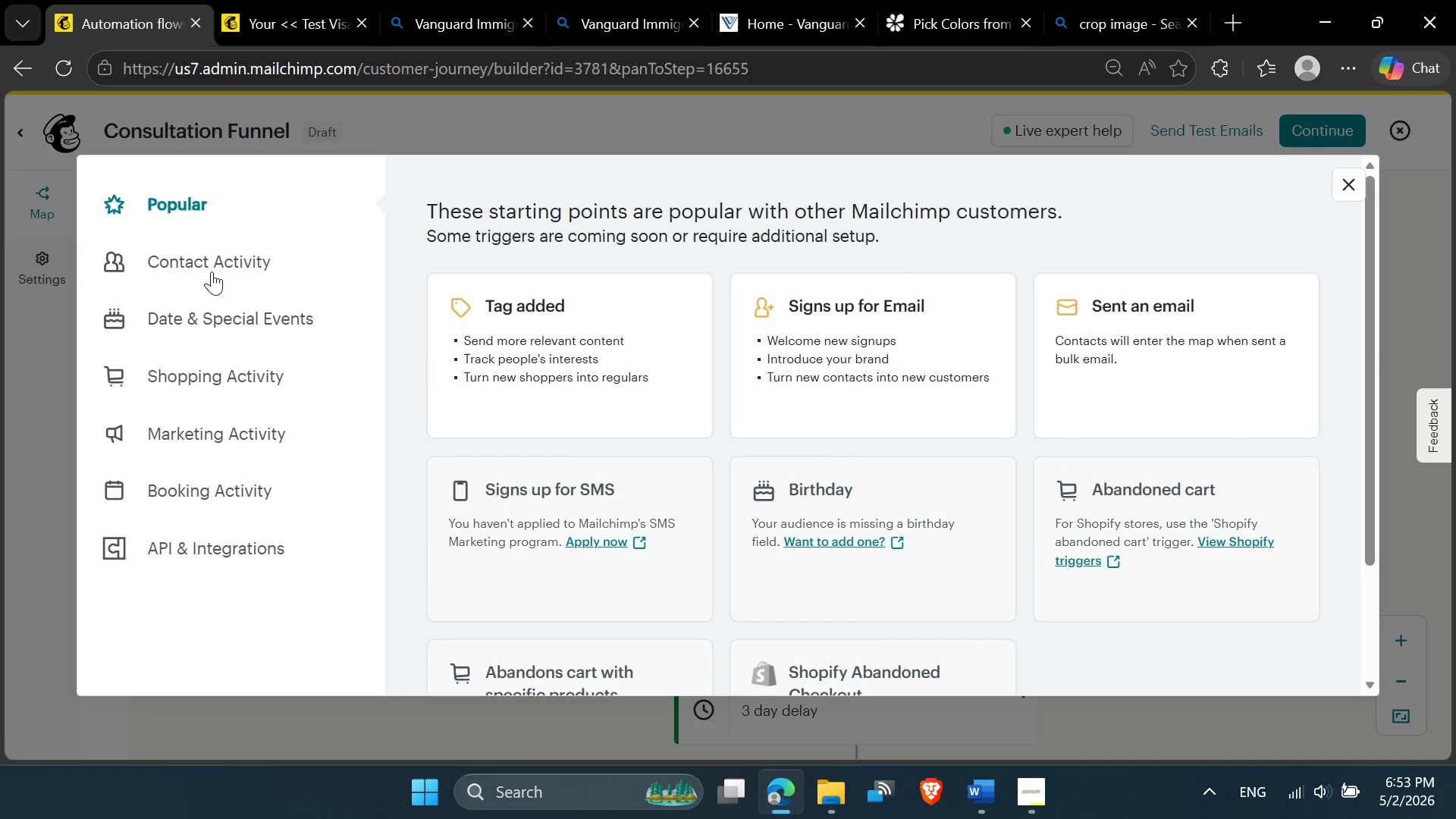 
left_click([212, 271])
 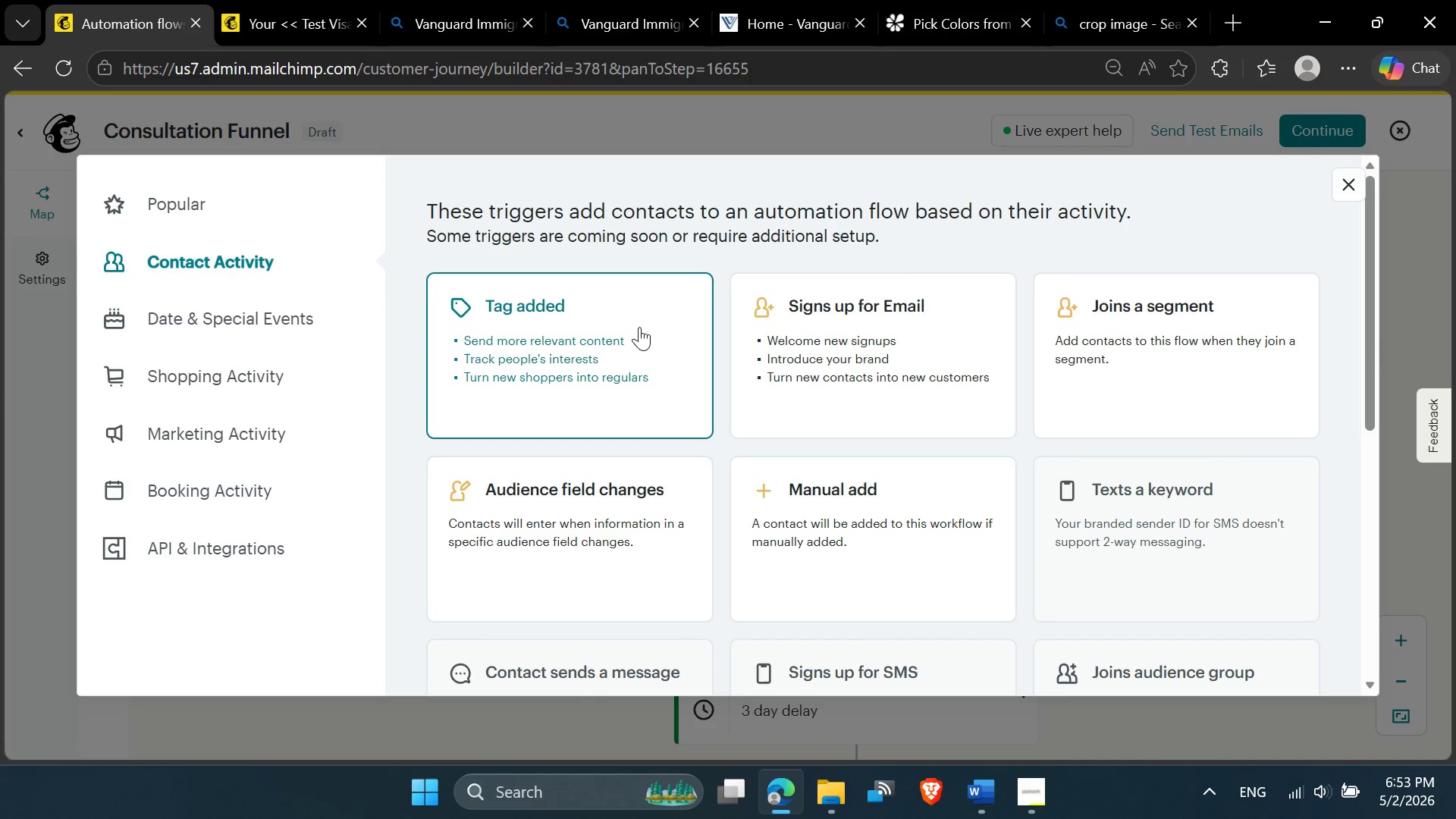 
scroll: coordinate [641, 328], scroll_direction: none, amount: 0.0
 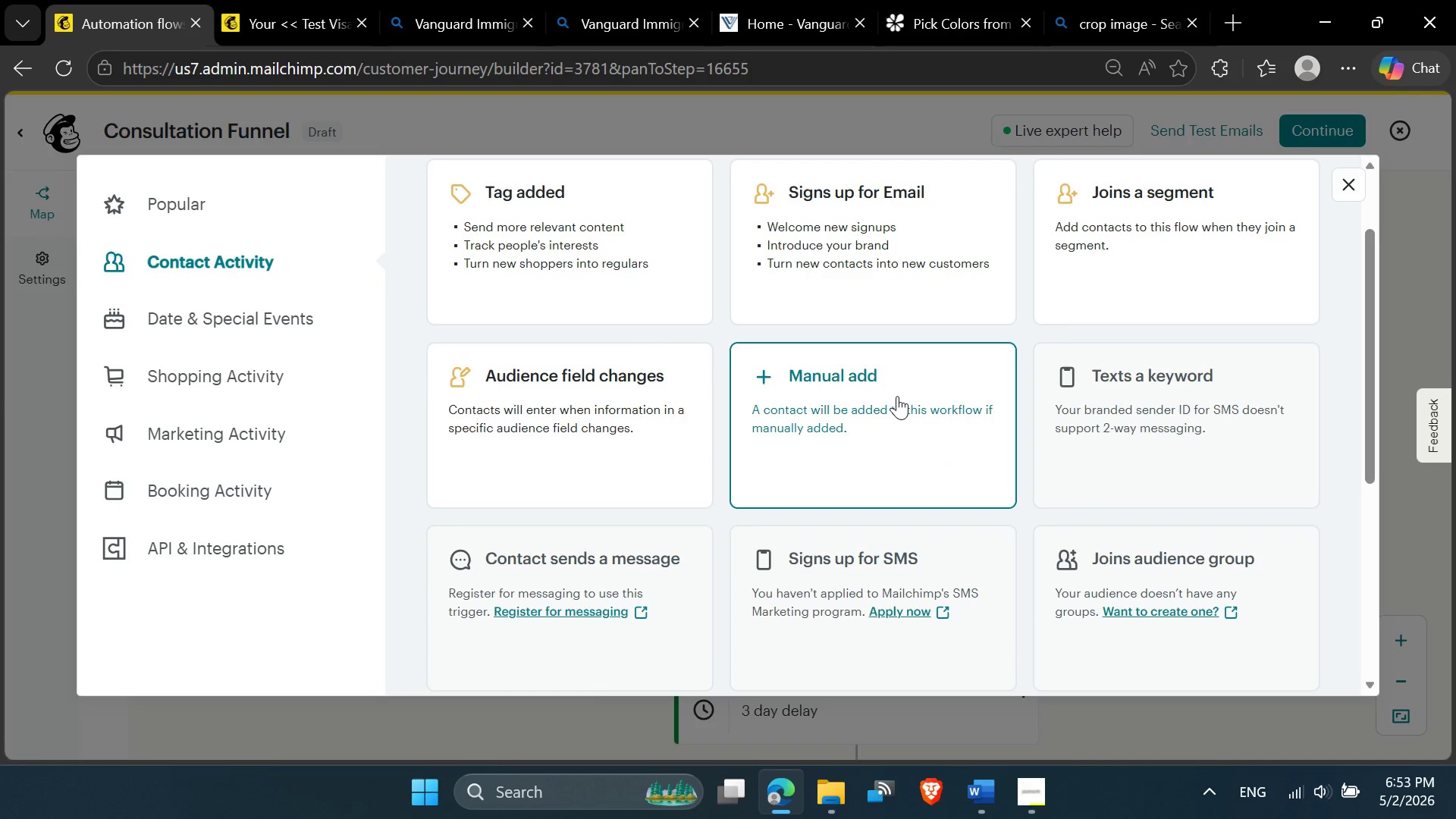 
scroll: coordinate [897, 400], scroll_direction: down, amount: 2.0
 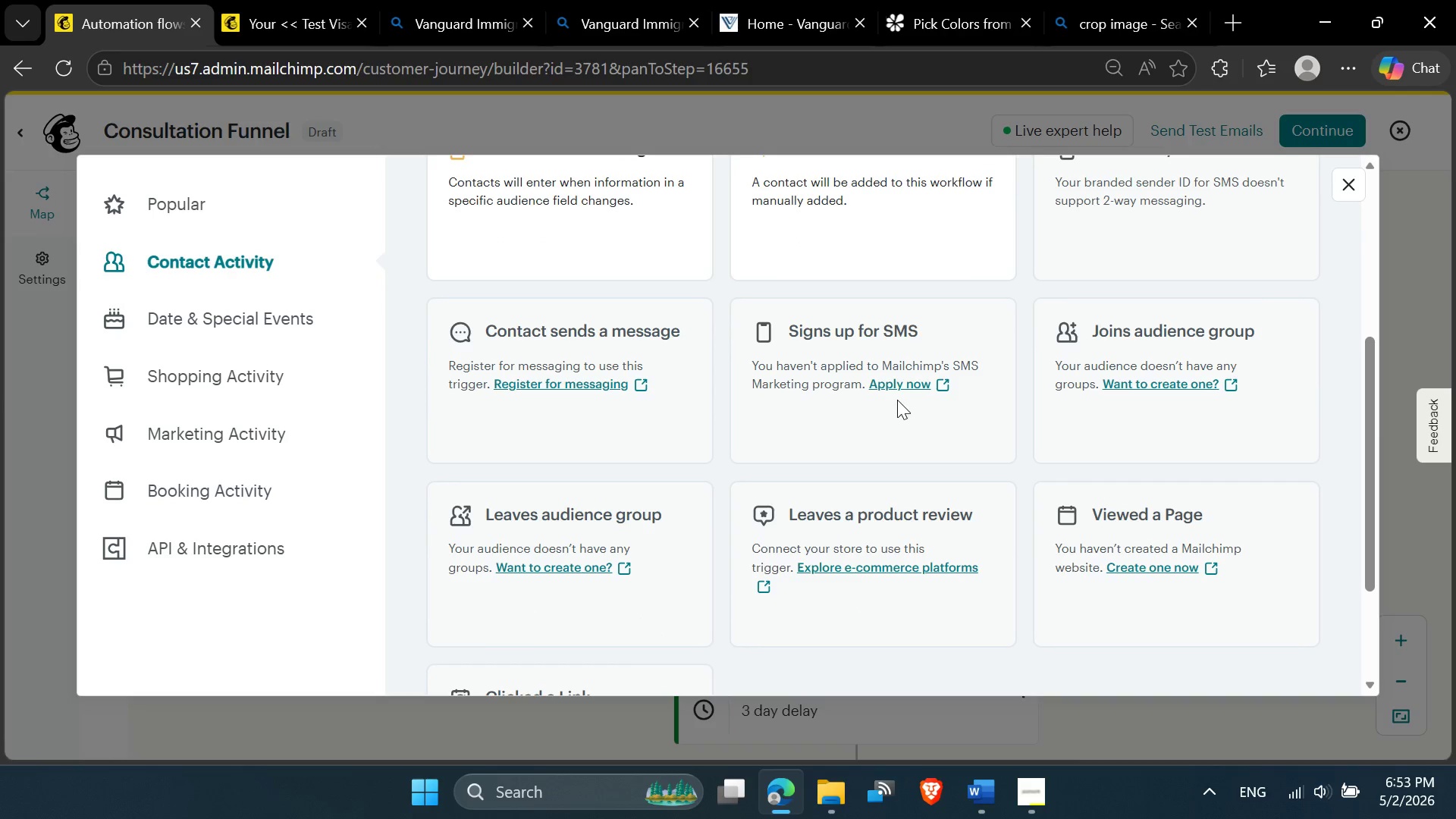 
scroll: coordinate [589, 438], scroll_direction: up, amount: 2.0
 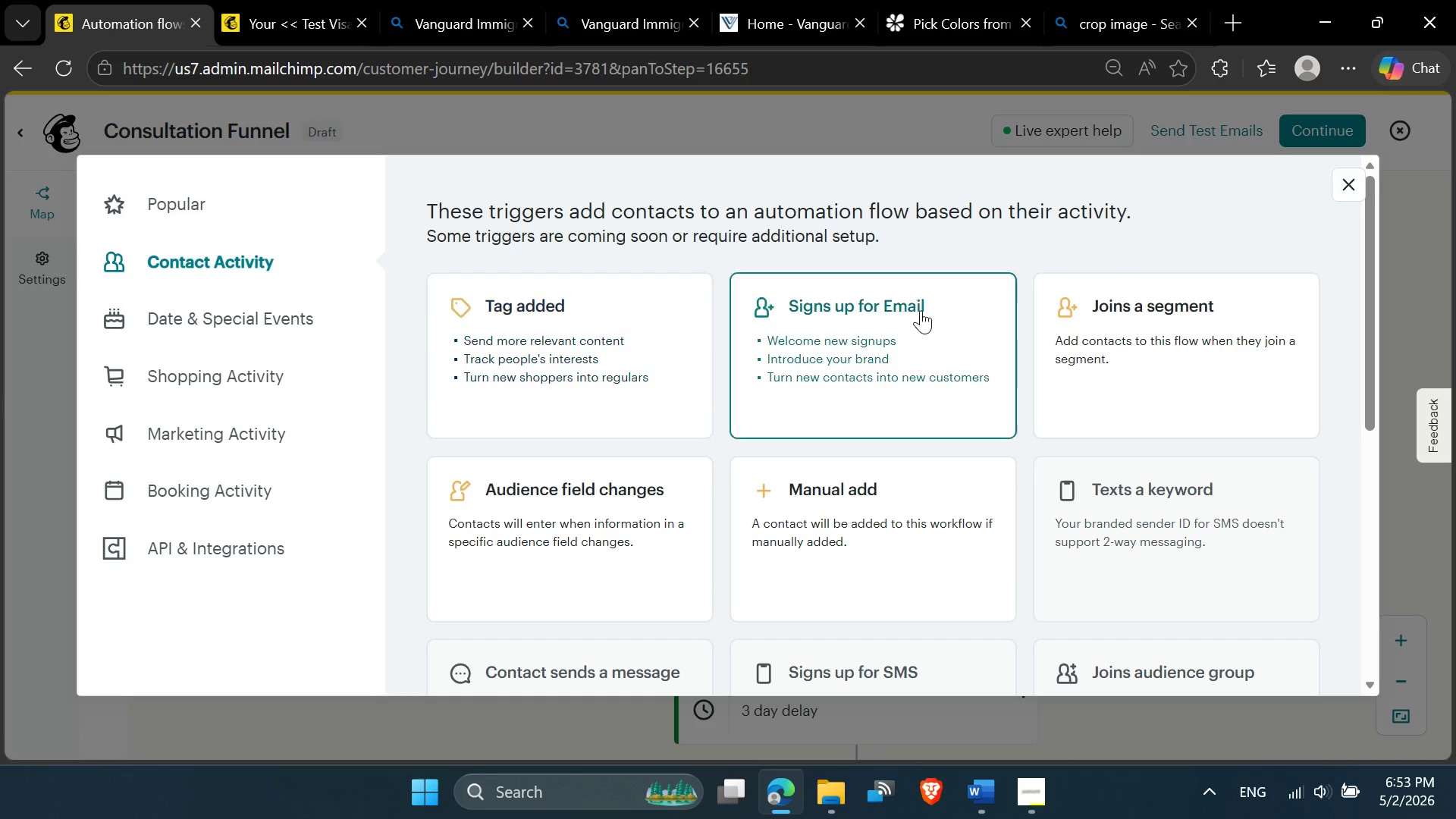 
left_click([1335, 177])
 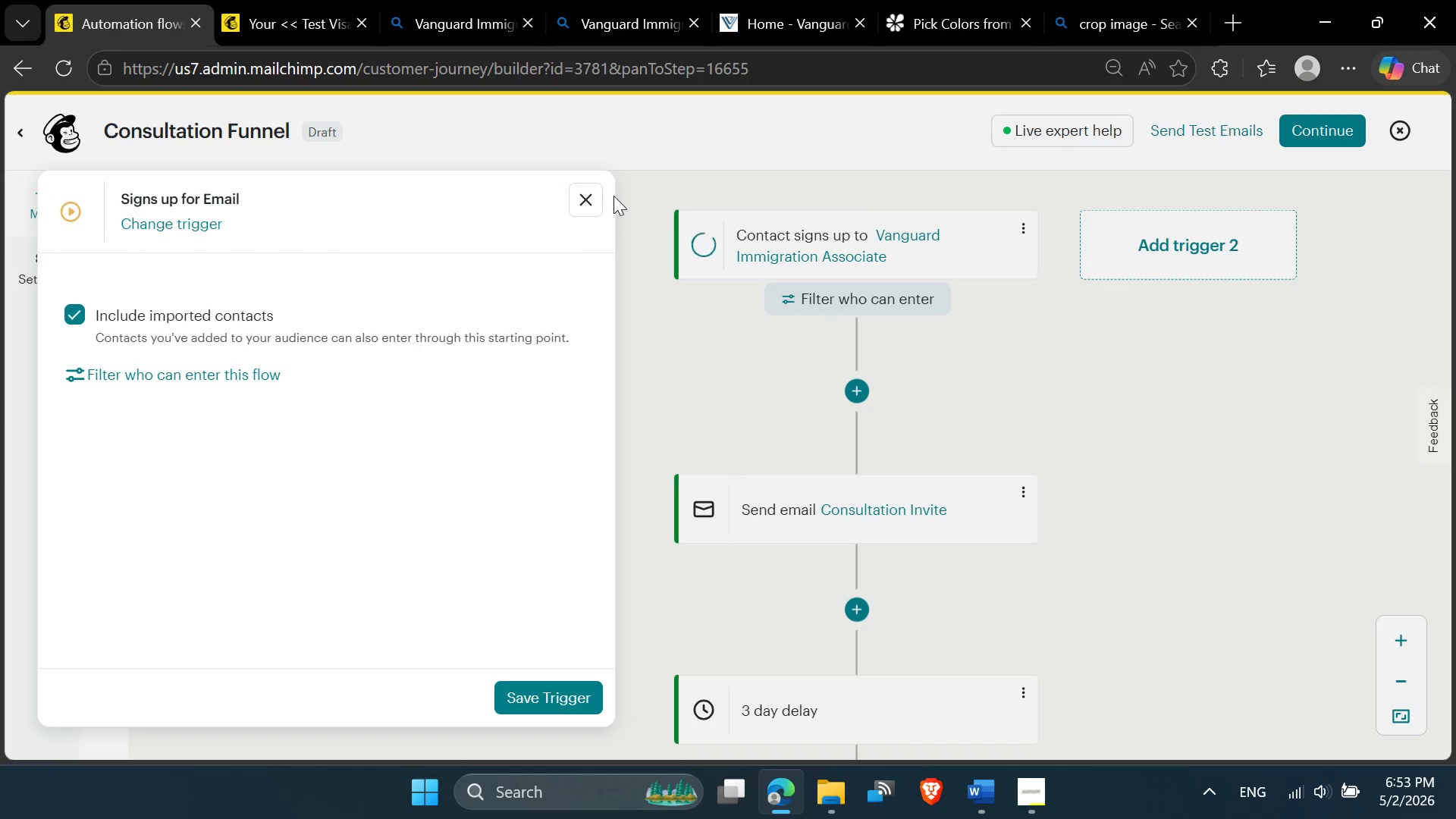 
left_click([590, 206])
 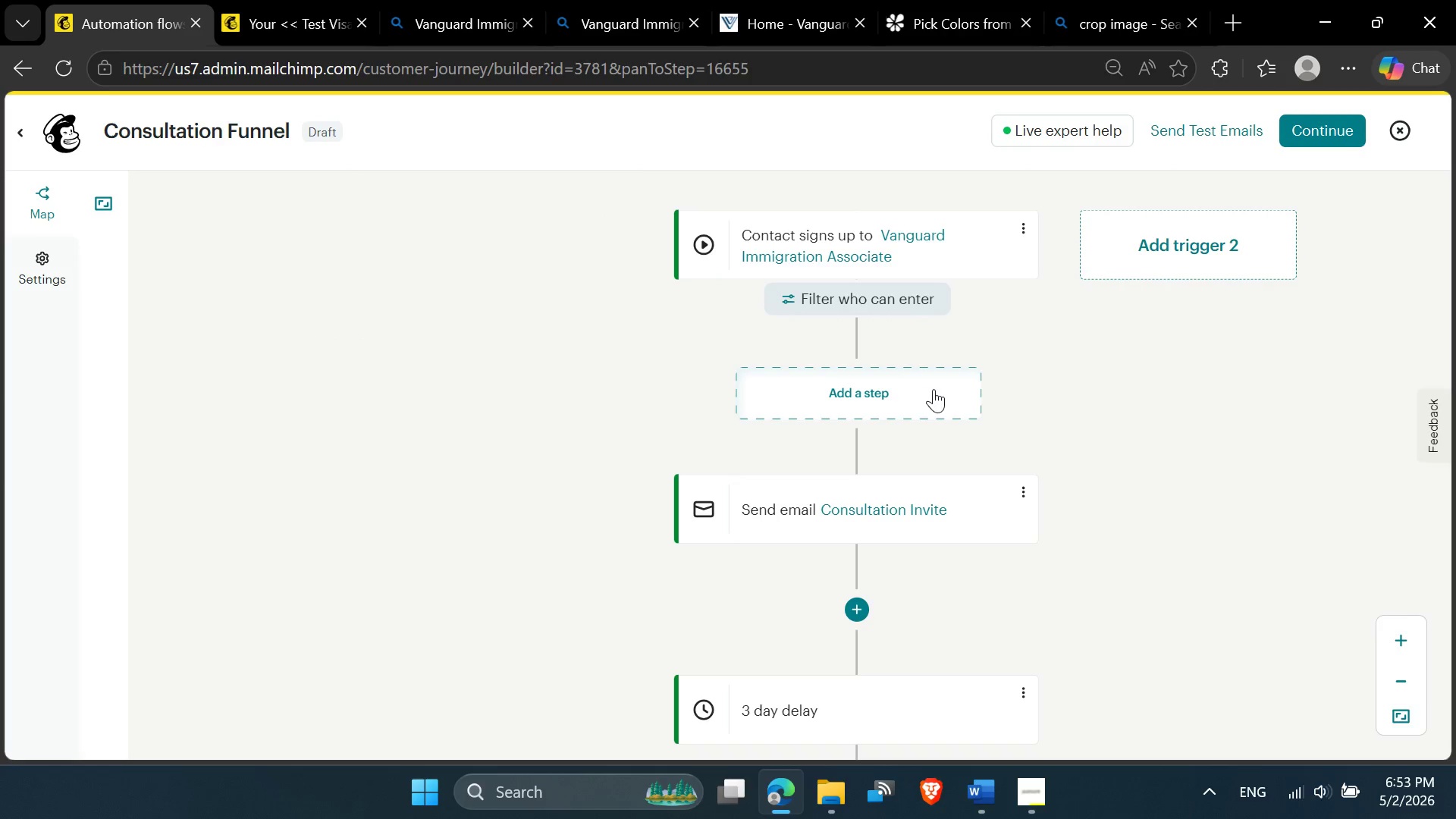 
scroll: coordinate [946, 393], scroll_direction: none, amount: 0.0
 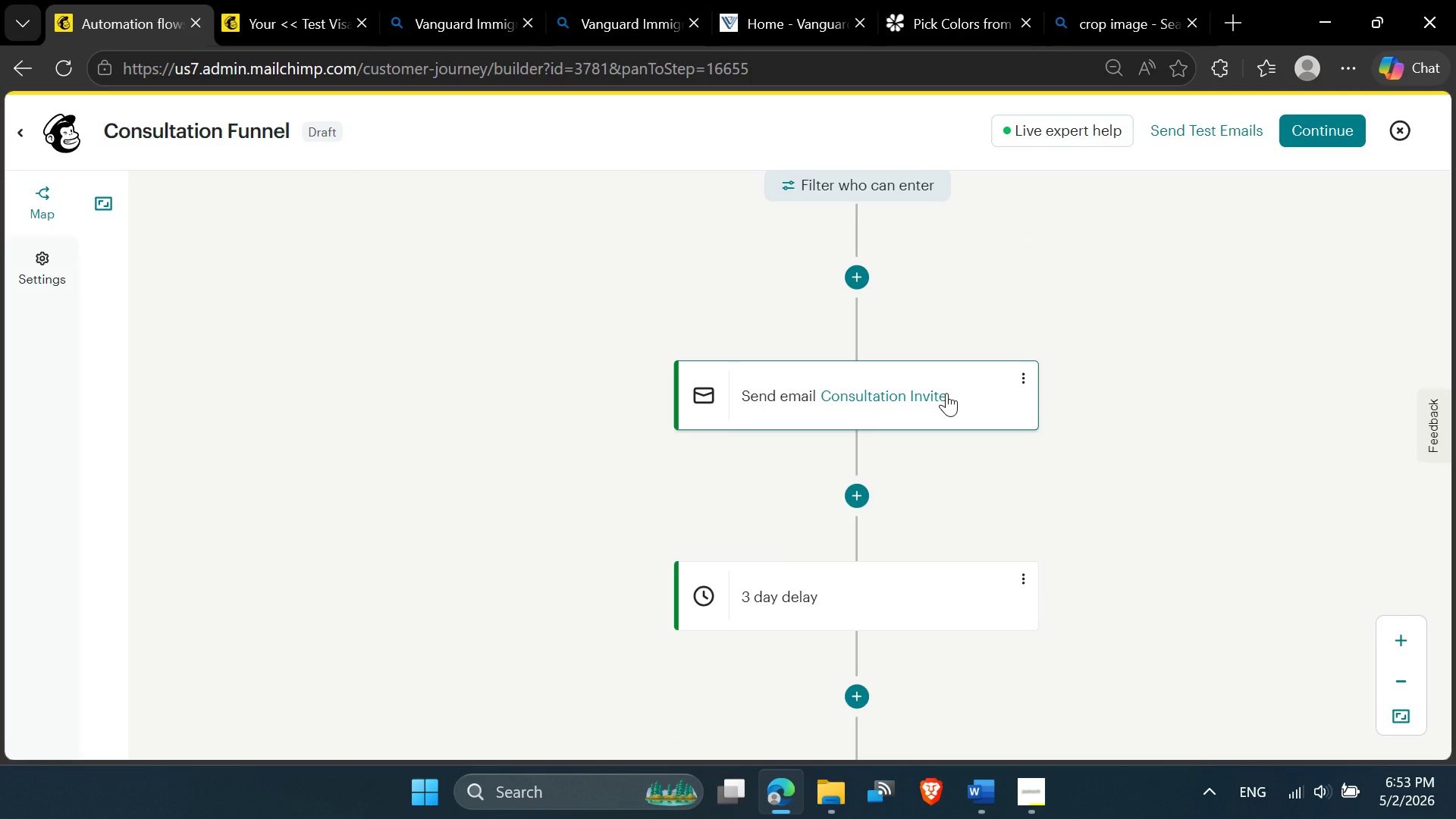 
key(Control+ControlLeft)
 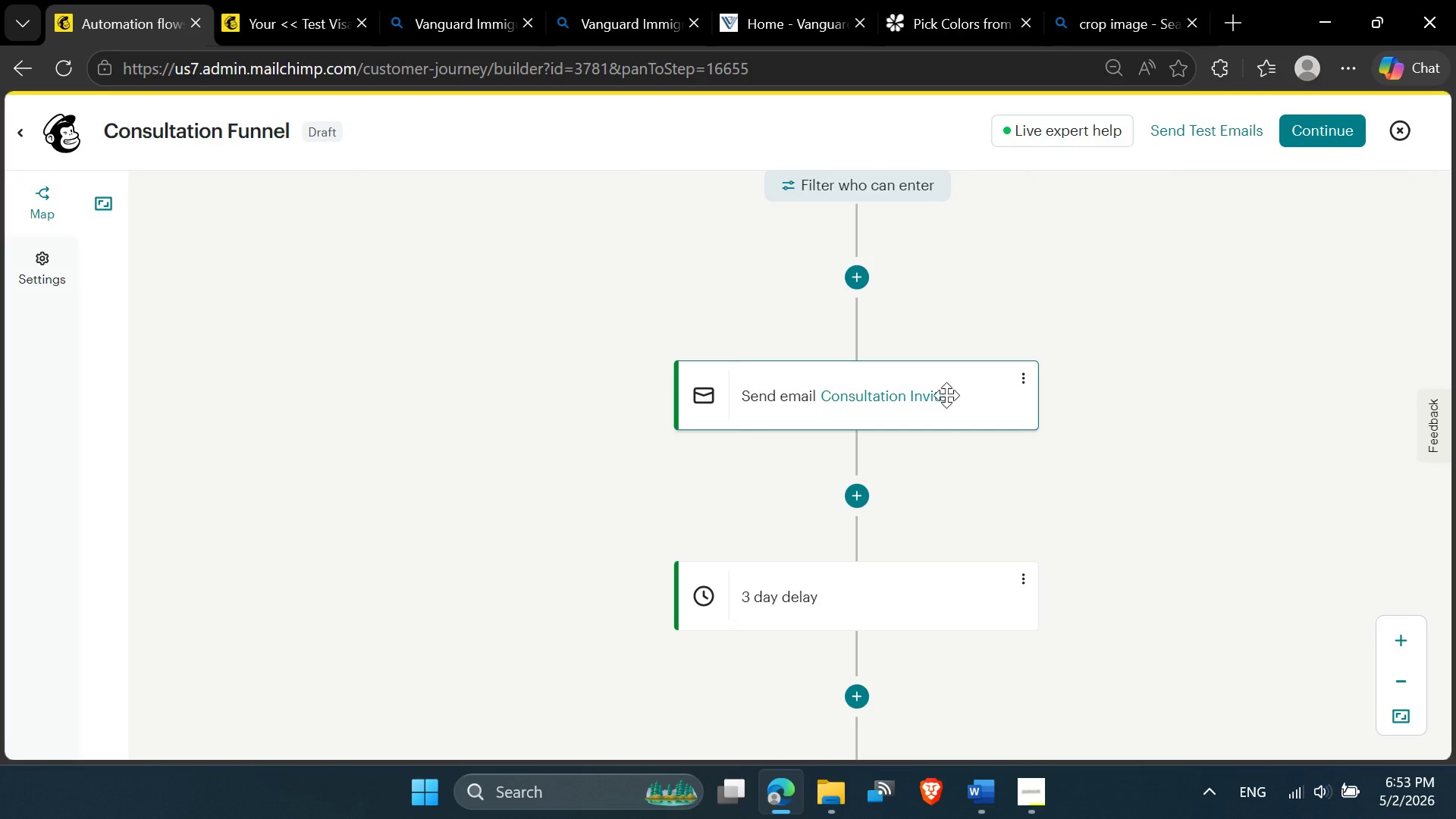 
scroll: coordinate [946, 394], scroll_direction: down, amount: 1.0
 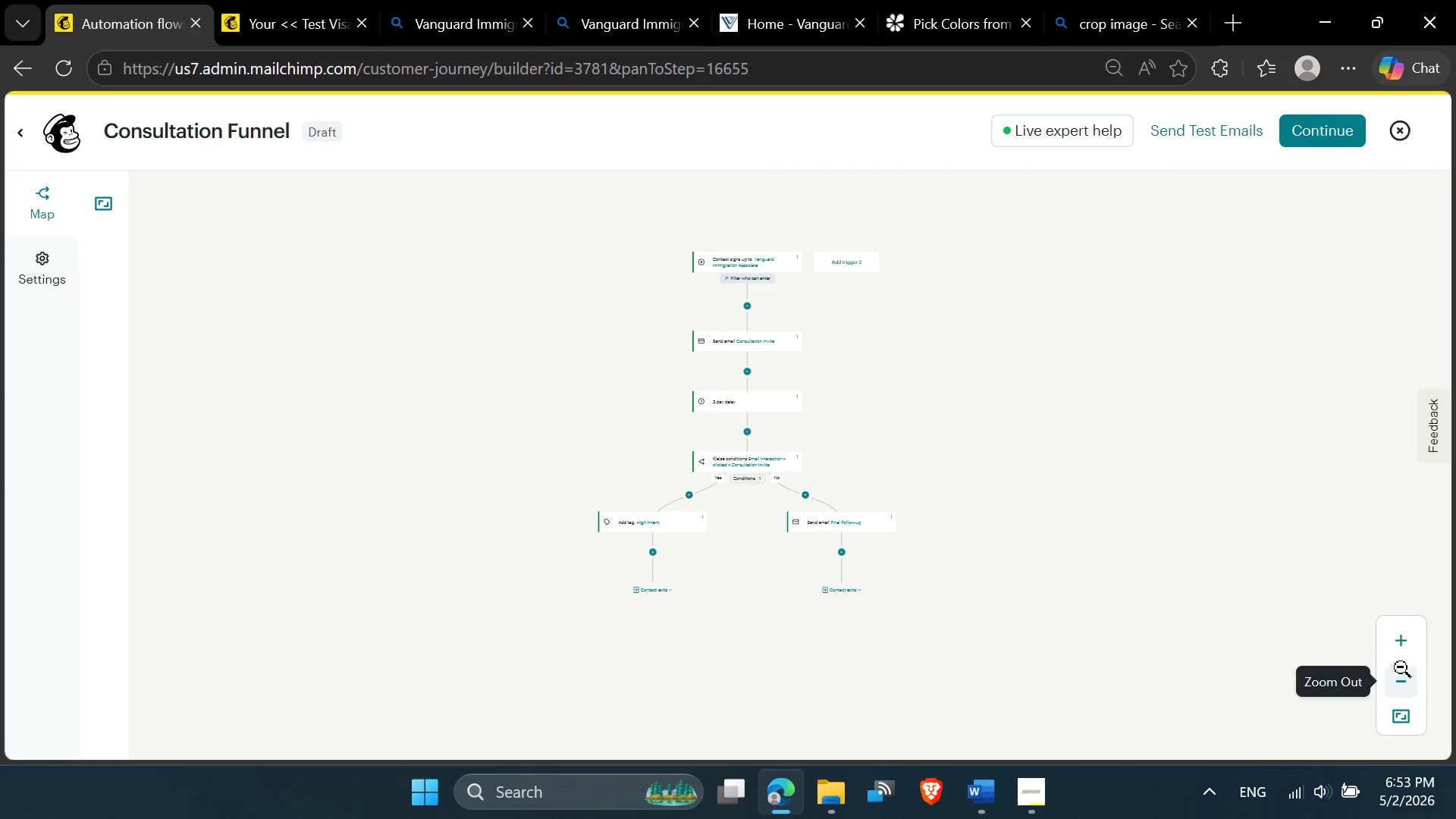 
double_click([1404, 645])
 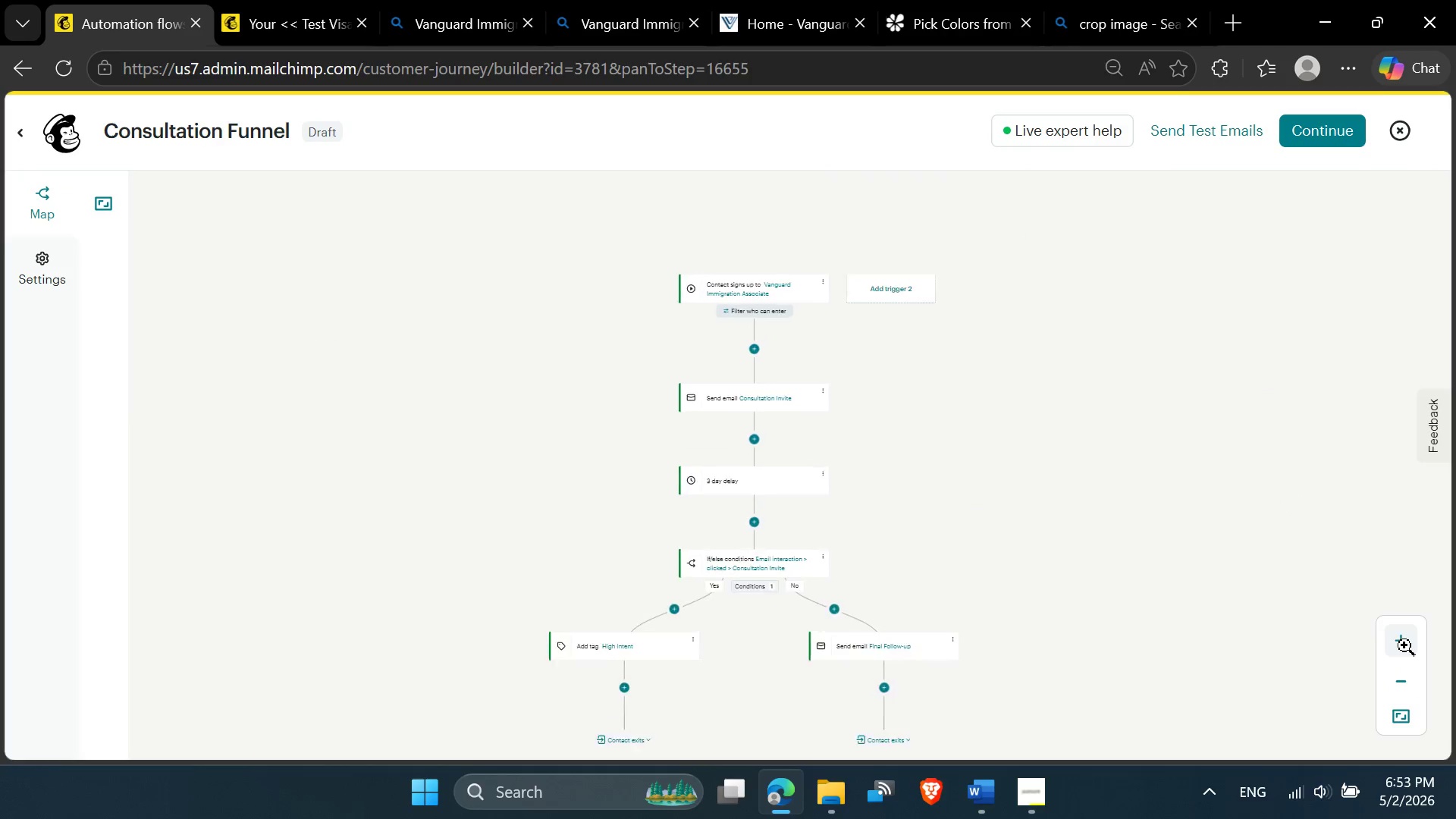 
triple_click([1404, 645])
 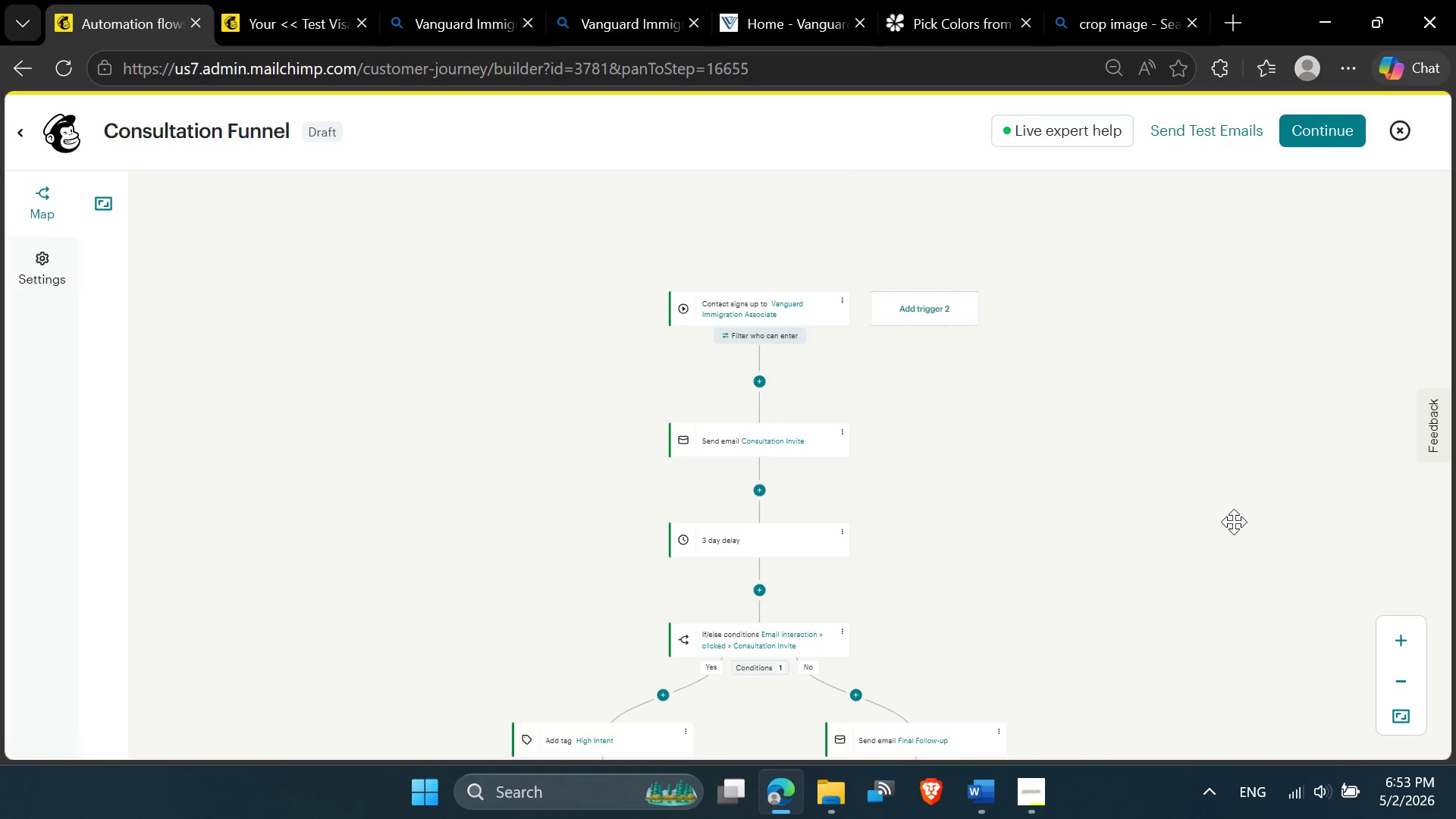 
scroll: coordinate [1233, 520], scroll_direction: down, amount: 2.0
 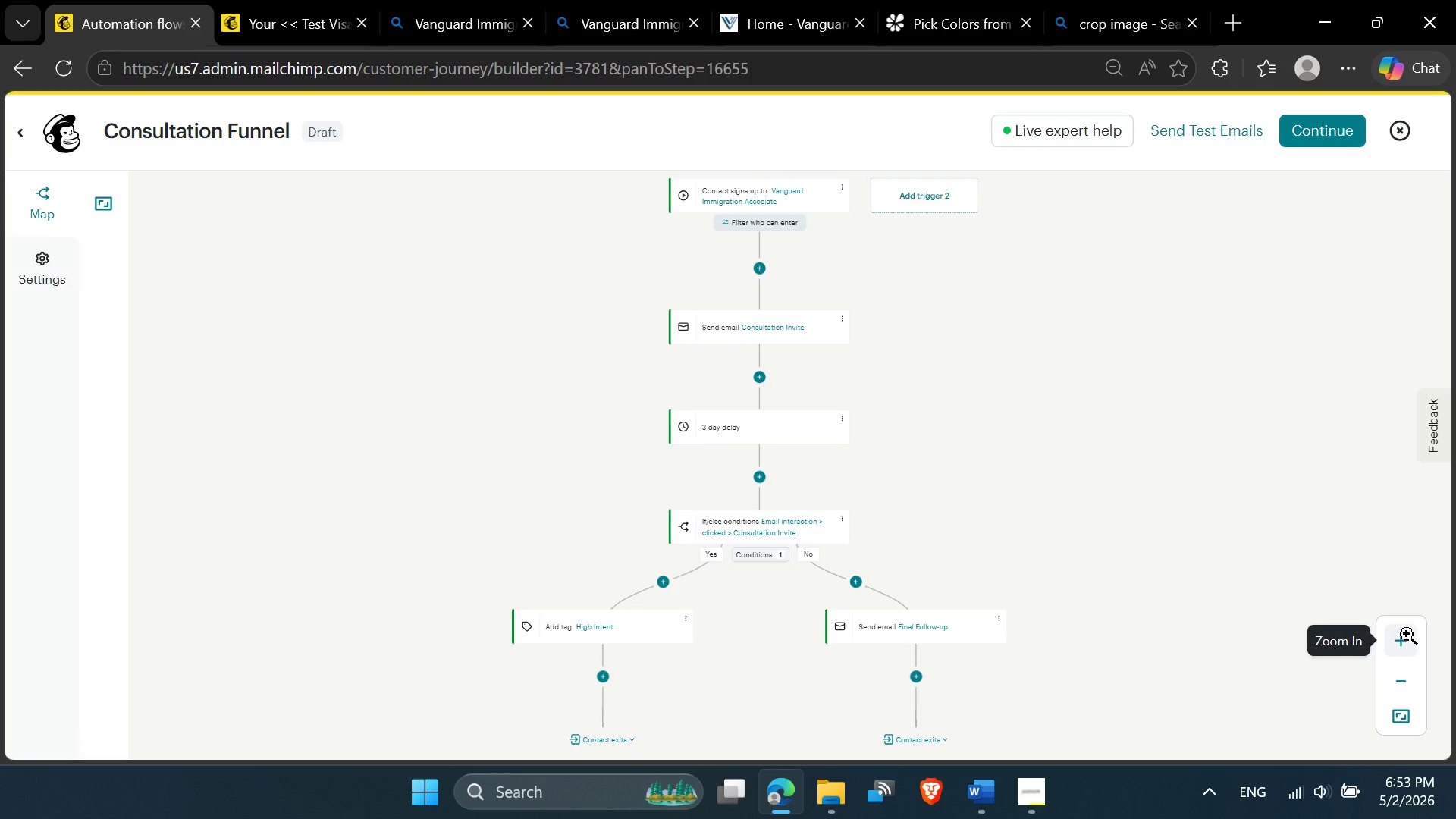 
left_click([1407, 634])
 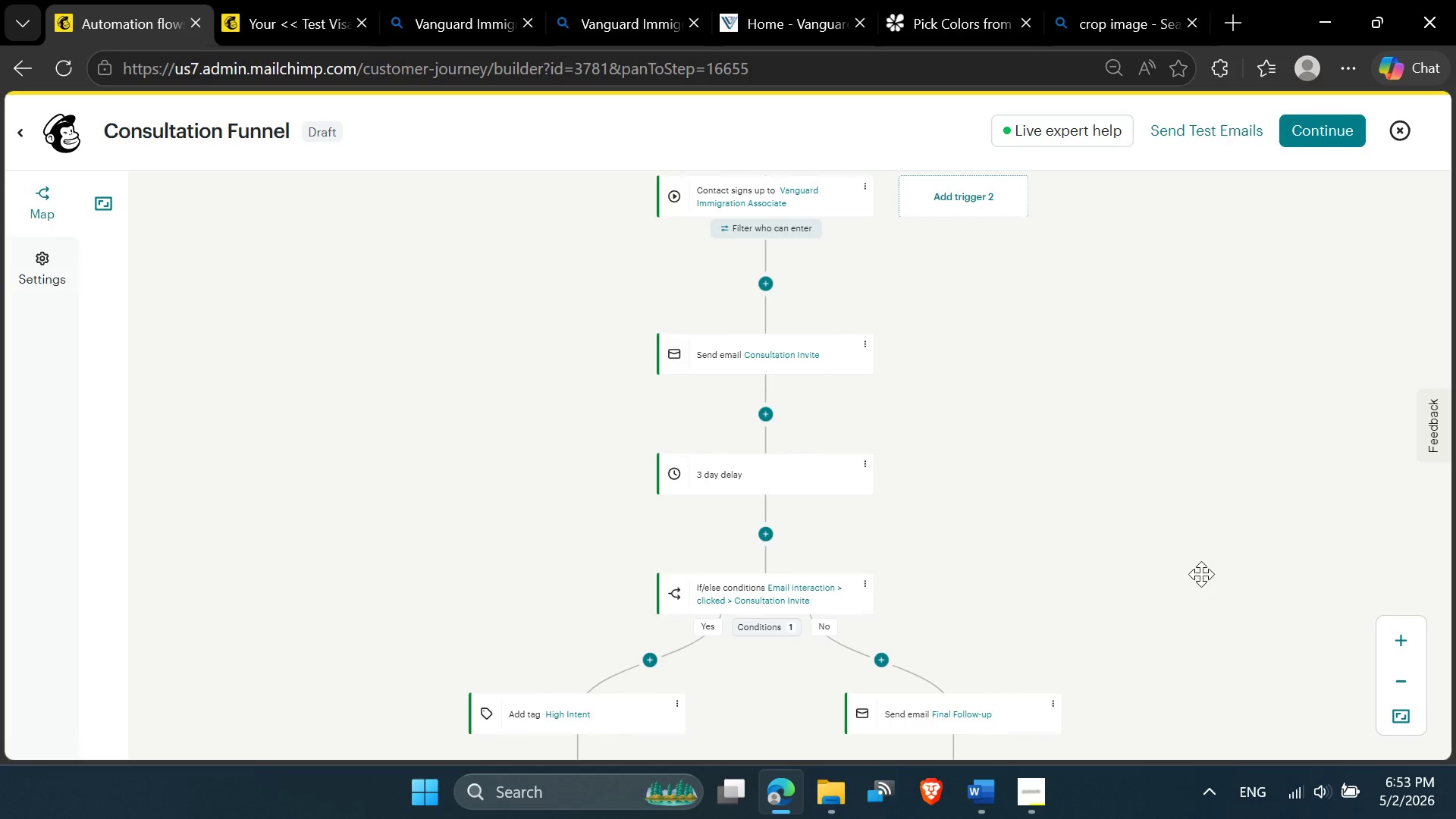 
scroll: coordinate [1201, 574], scroll_direction: down, amount: 1.0
 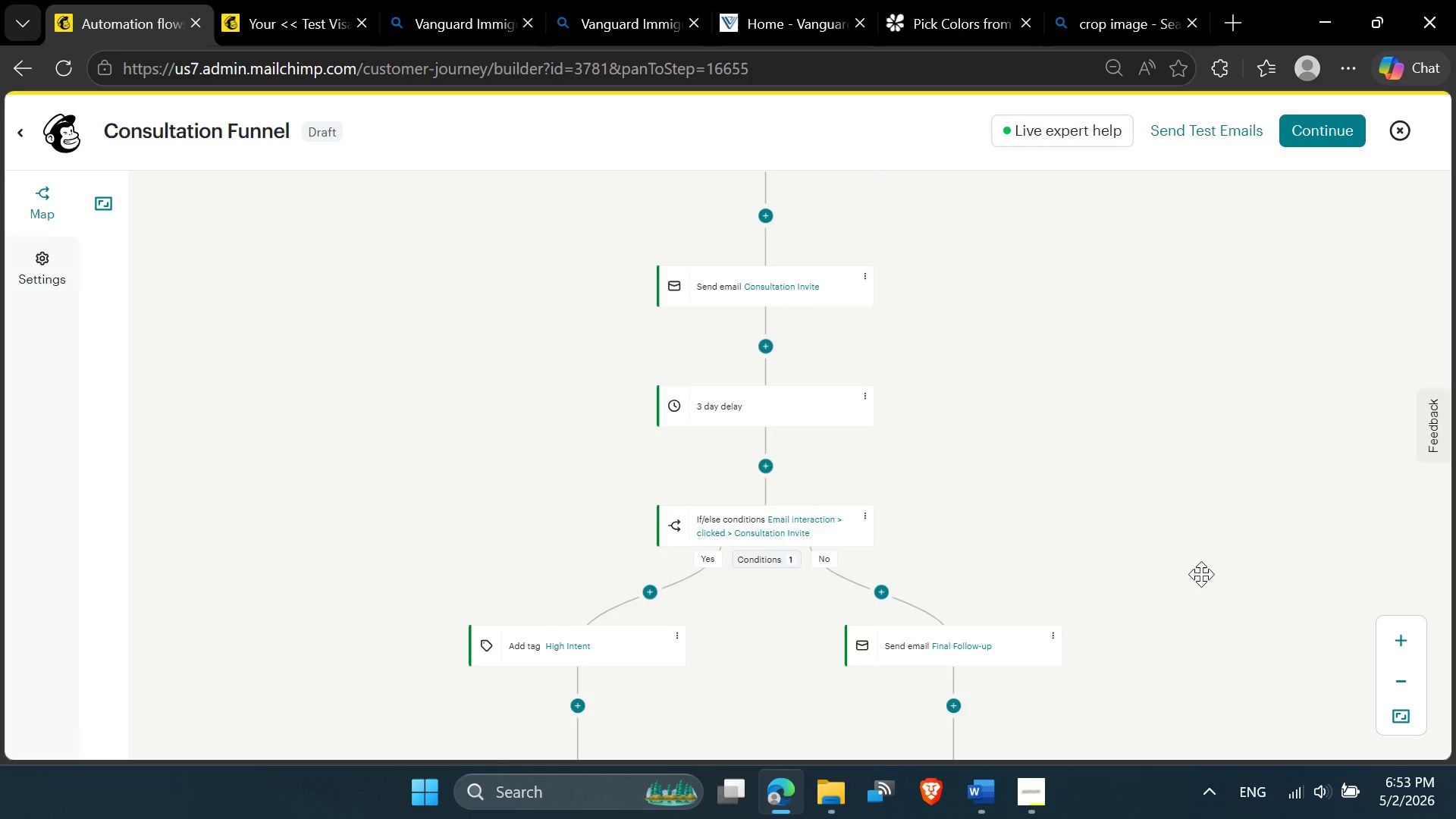 
scroll: coordinate [1201, 574], scroll_direction: none, amount: 0.0
 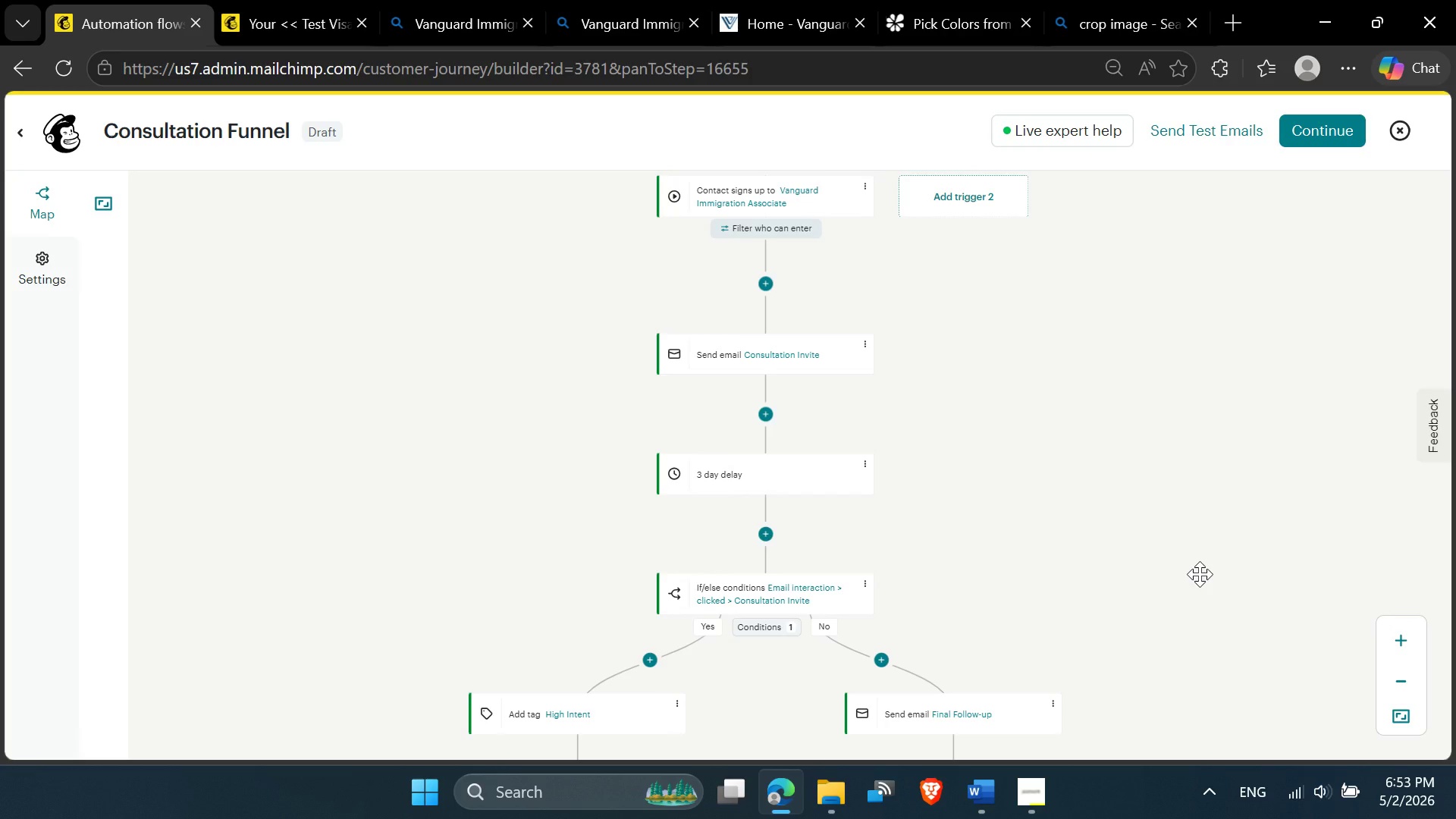 
hold_key(key=ControlLeft, duration=0.33)
 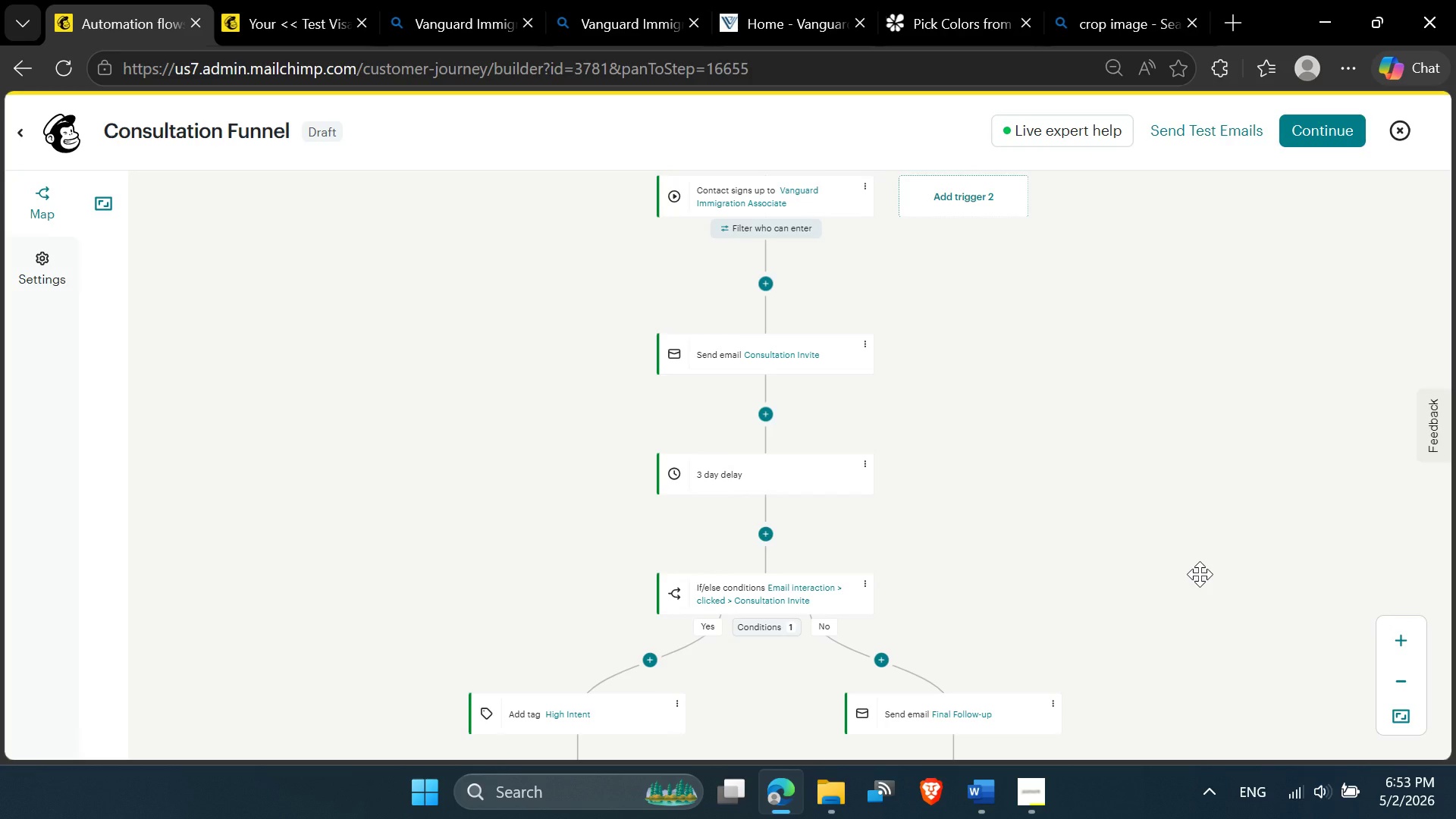 
scroll: coordinate [1200, 574], scroll_direction: none, amount: 0.0
 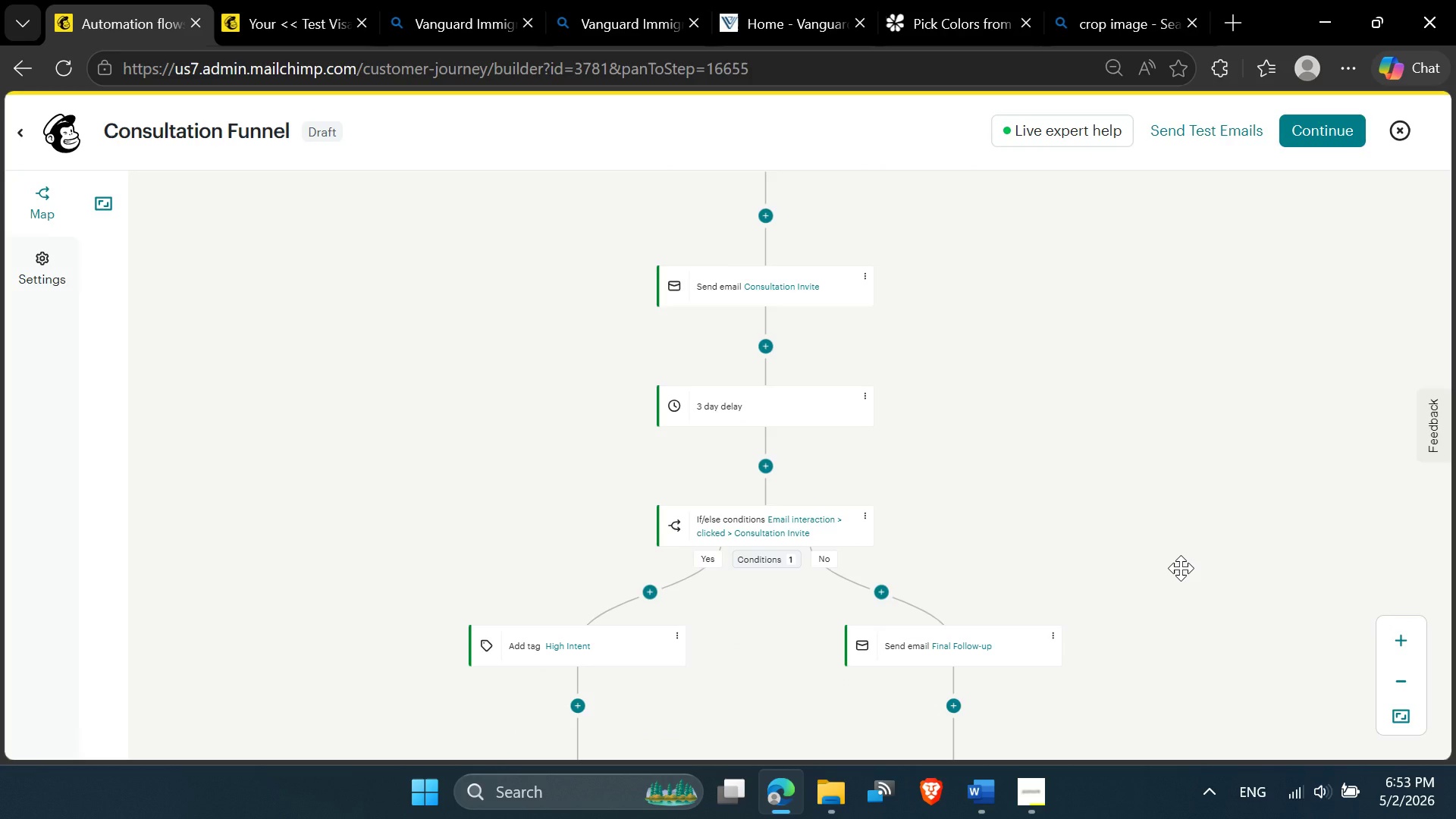 
hold_key(key=ControlLeft, duration=0.73)
scroll: coordinate [1181, 568], scroll_direction: down, amount: 1.0
 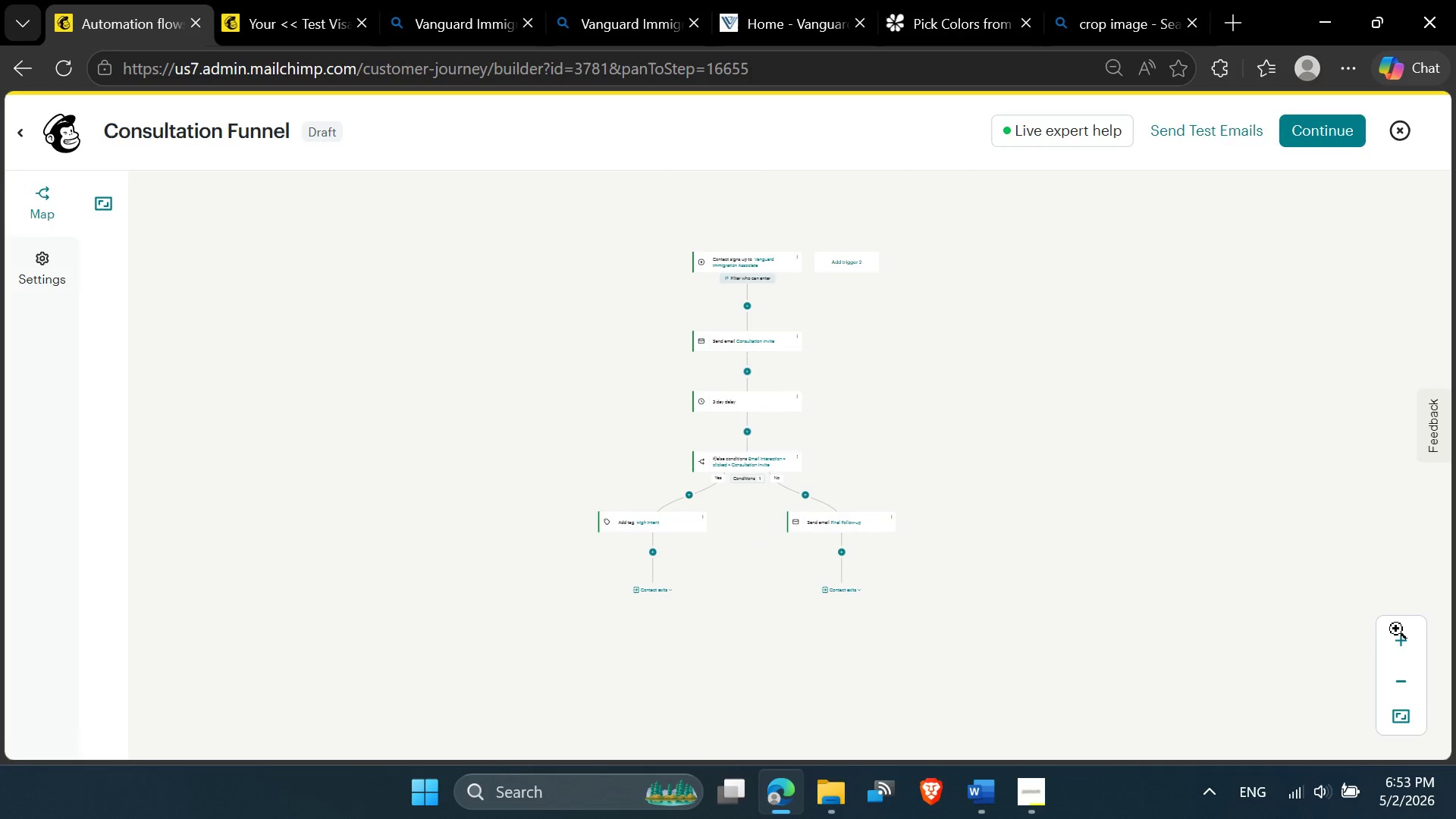 
left_click([1398, 639])
 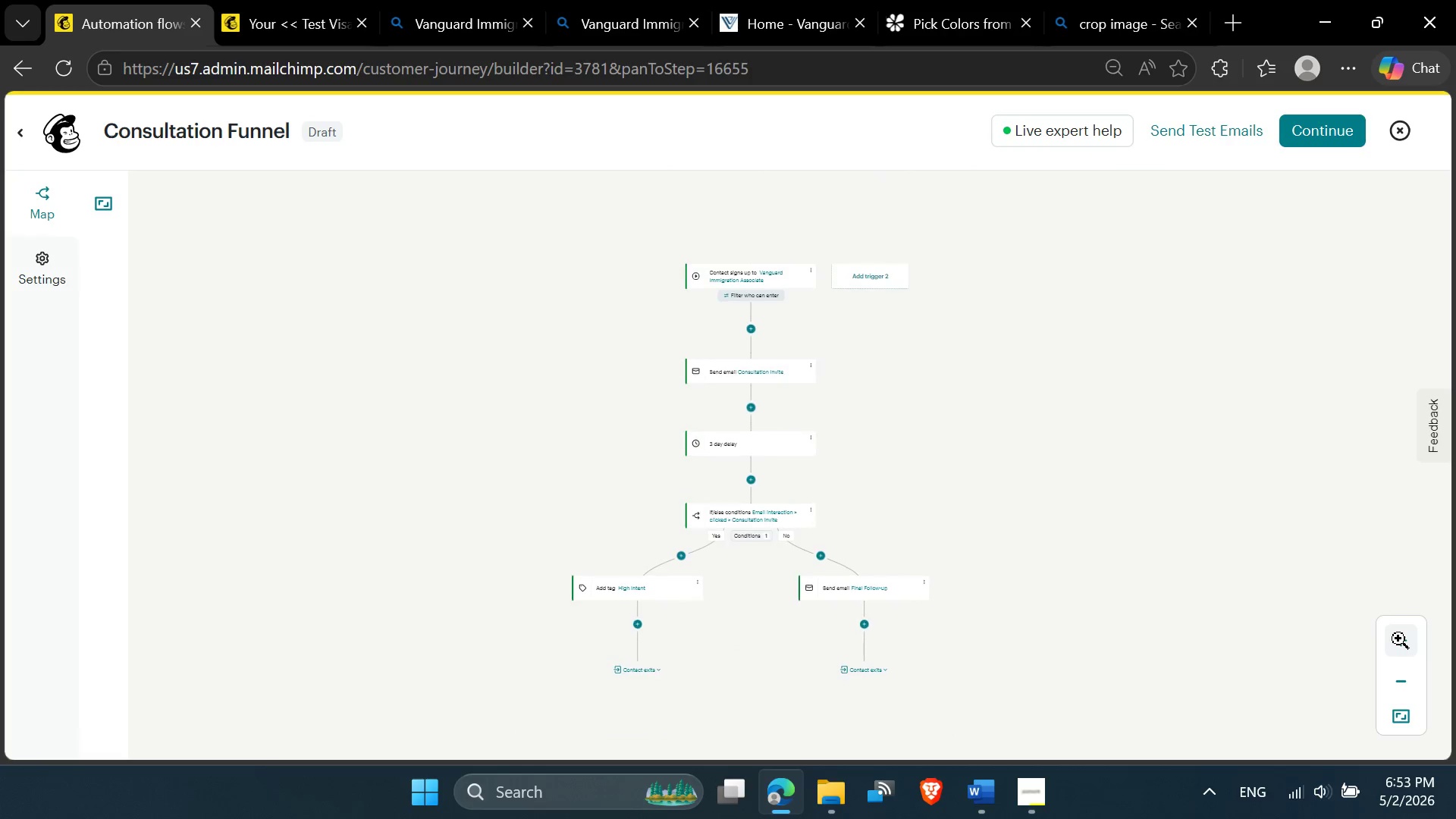 
left_click([1398, 639])
 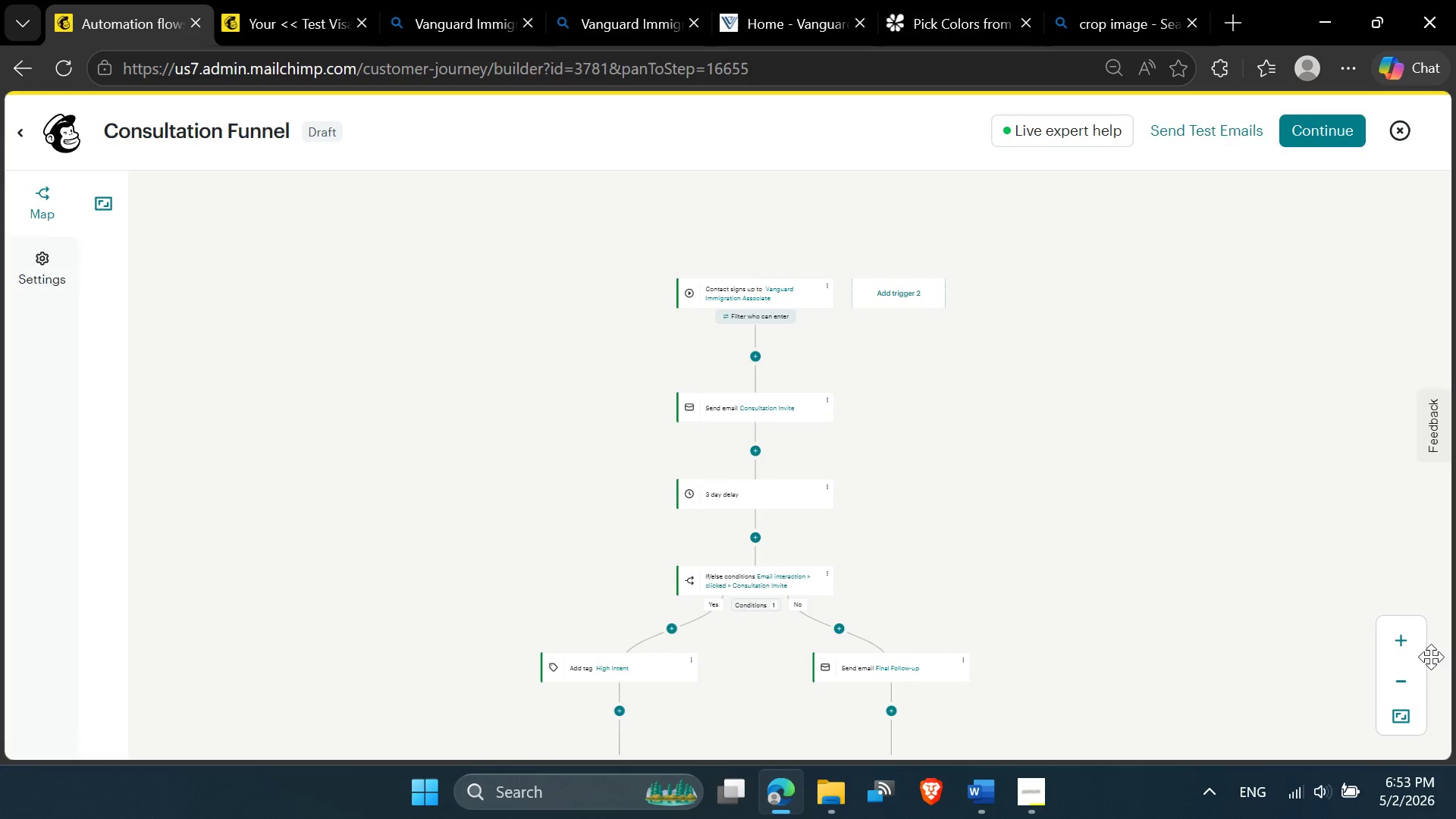 
left_click([1411, 649])
 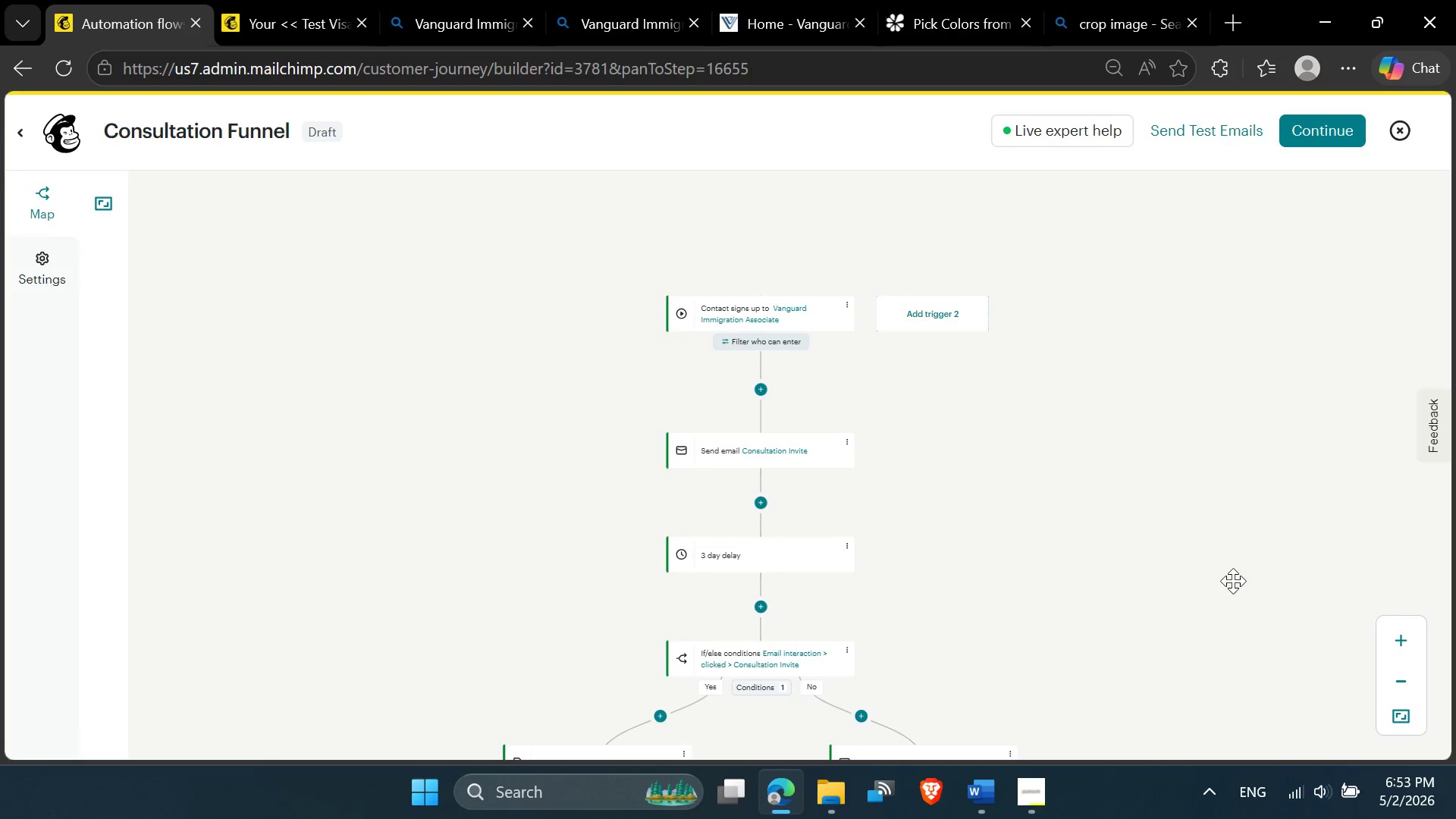 
scroll: coordinate [1233, 582], scroll_direction: down, amount: 1.0
 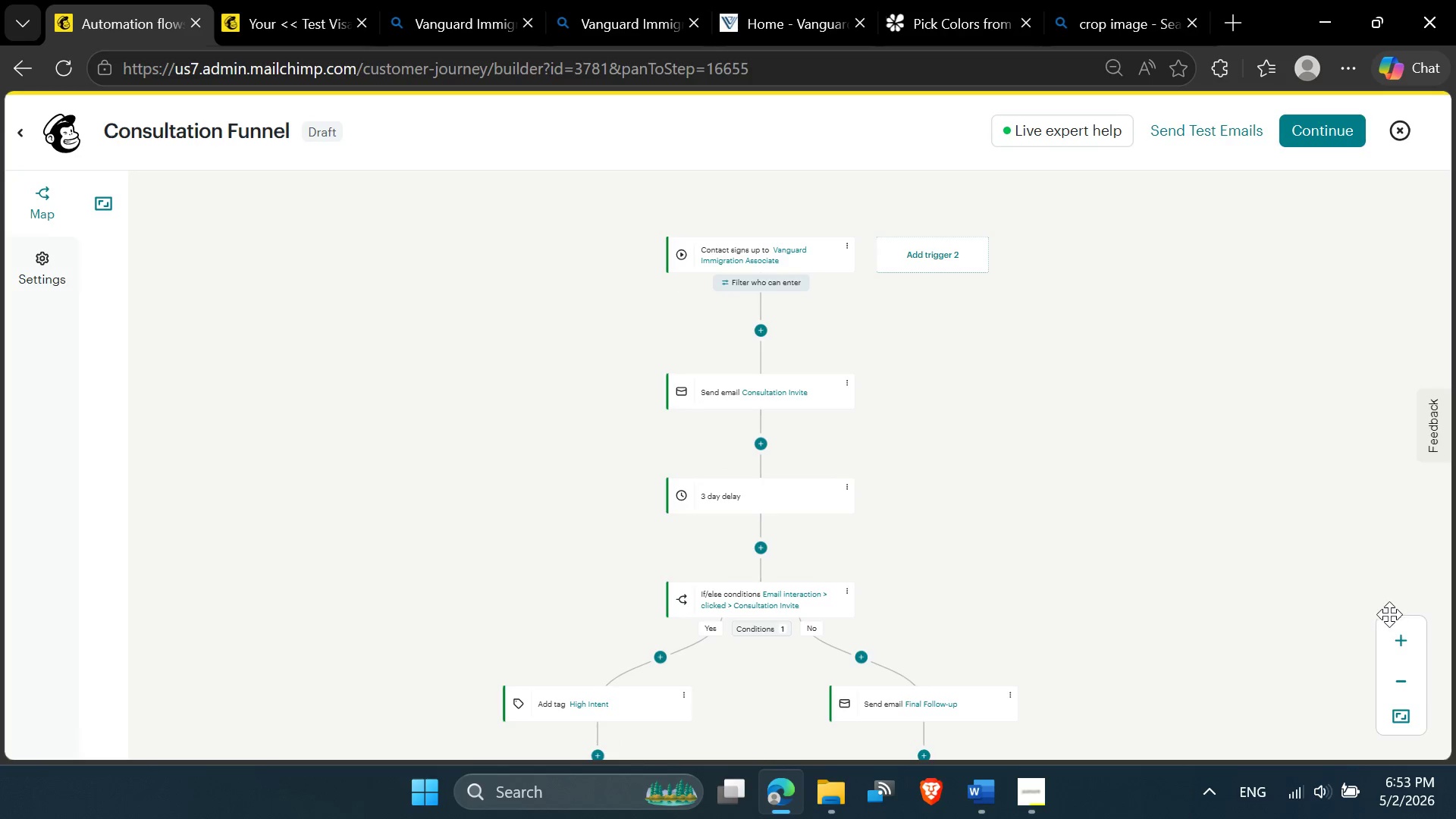 
left_click([1403, 635])
 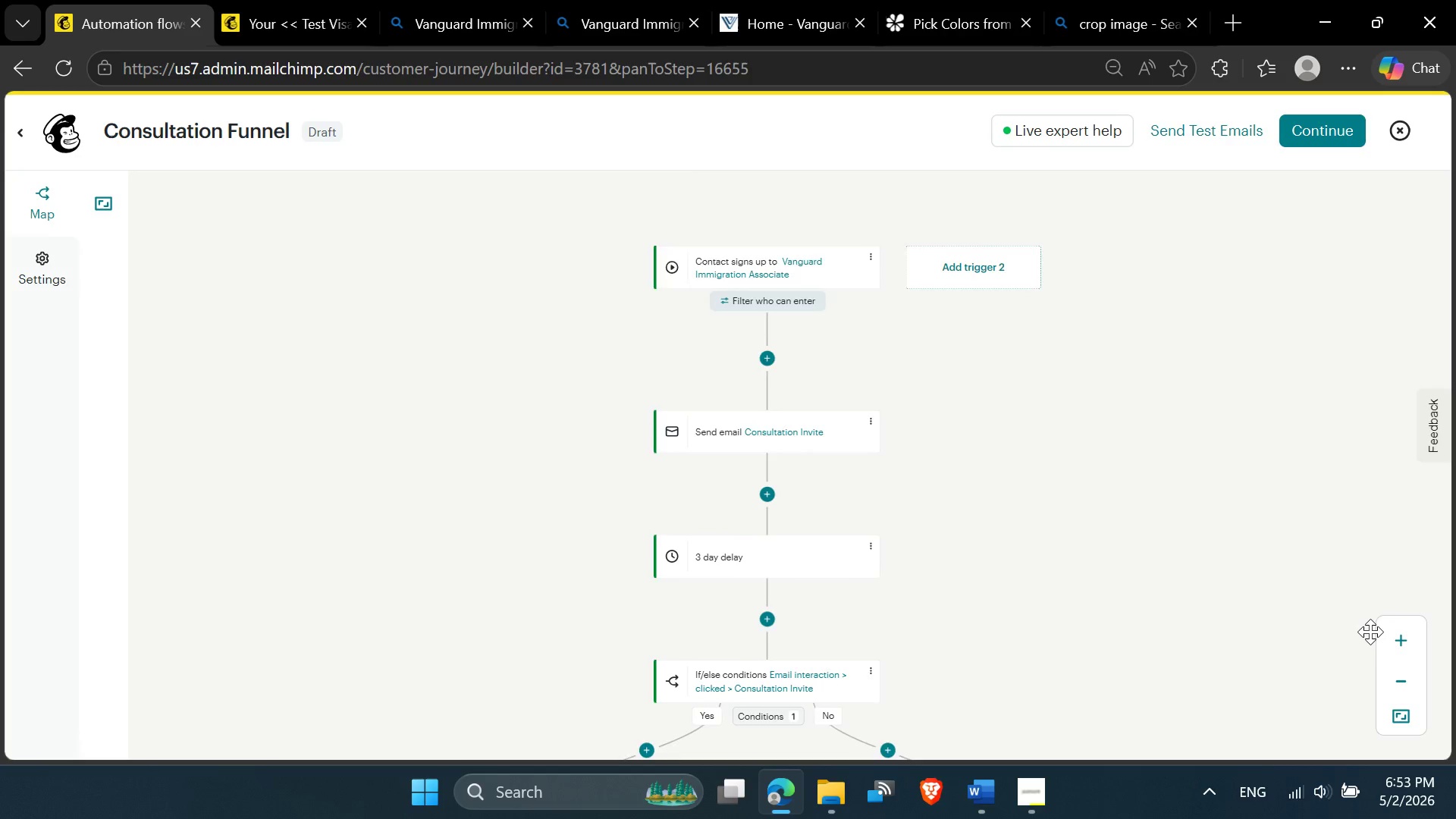 
scroll: coordinate [1370, 632], scroll_direction: down, amount: 1.0
 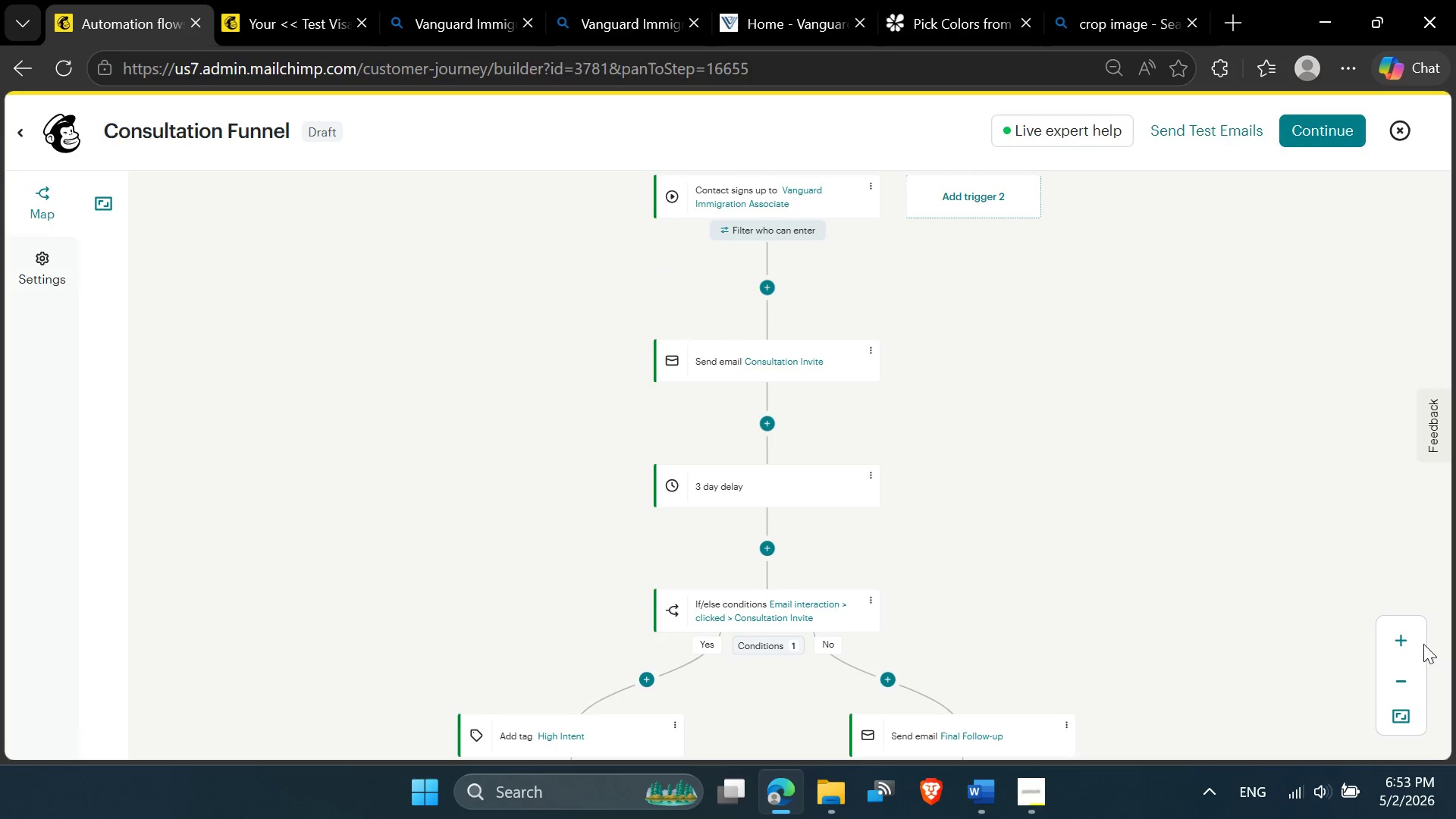 
left_click([1404, 642])
 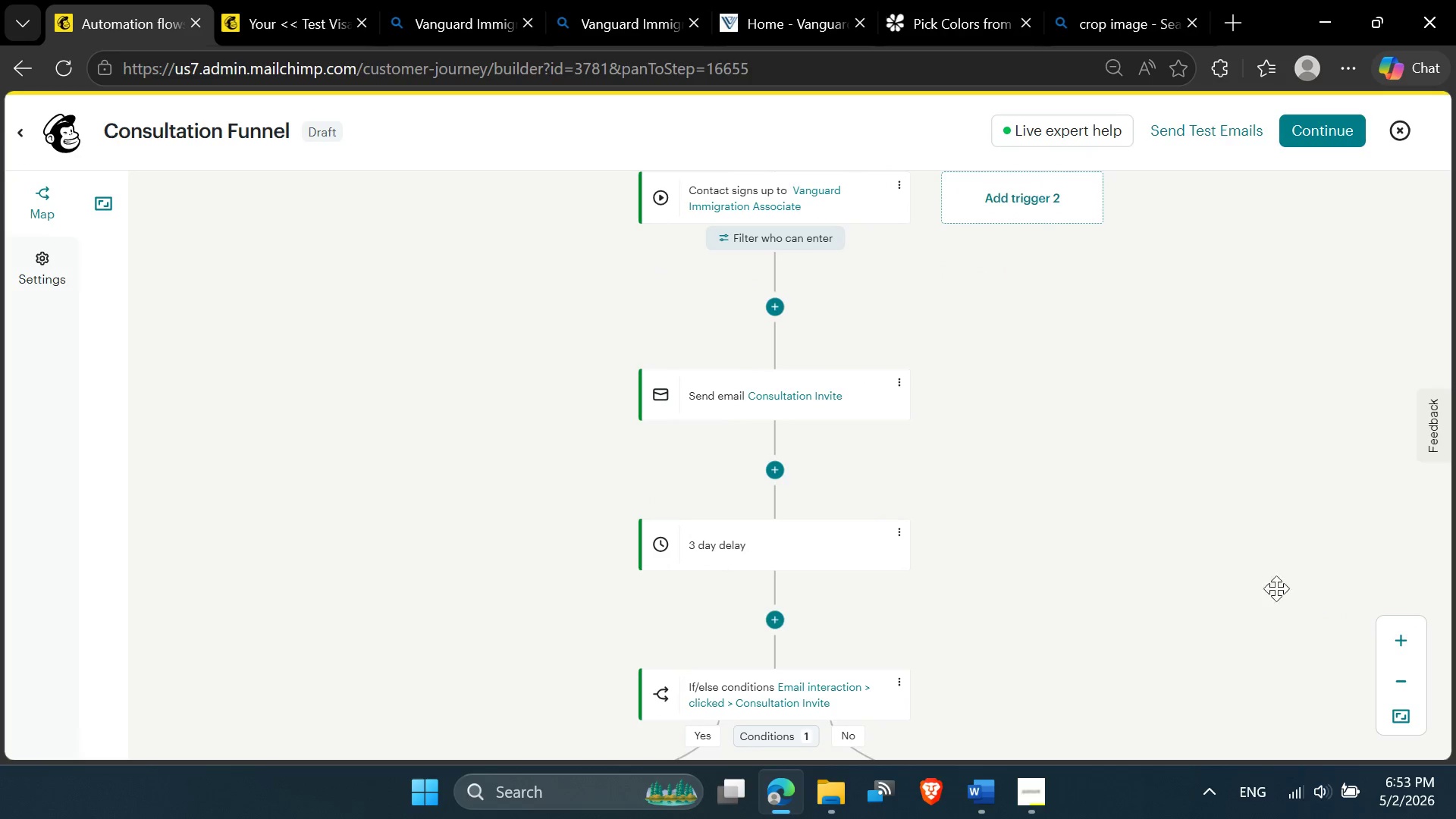 
left_click([1400, 634])
 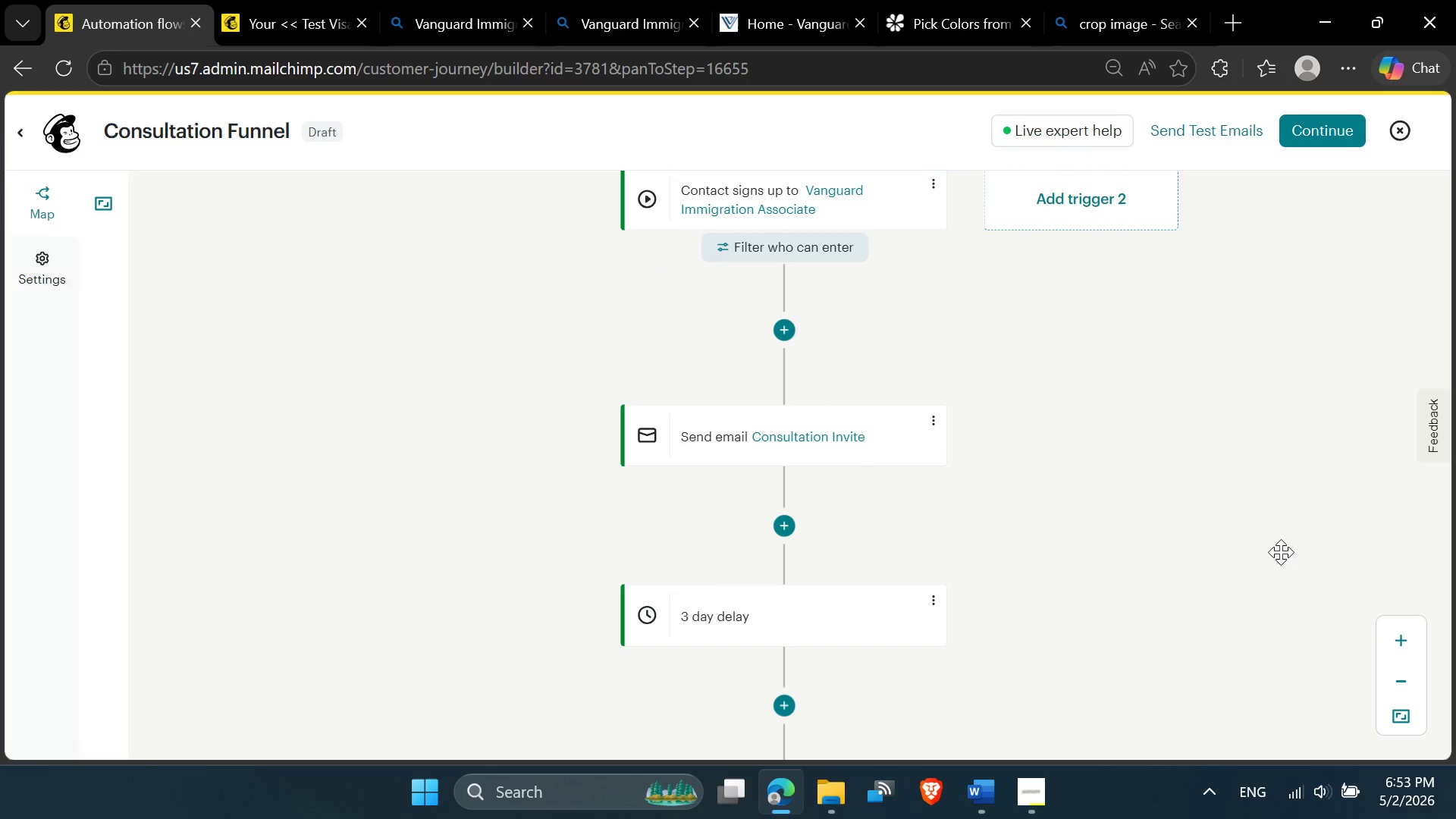 
left_click_drag(start_coordinate=[1278, 550], to_coordinate=[1277, 592])
 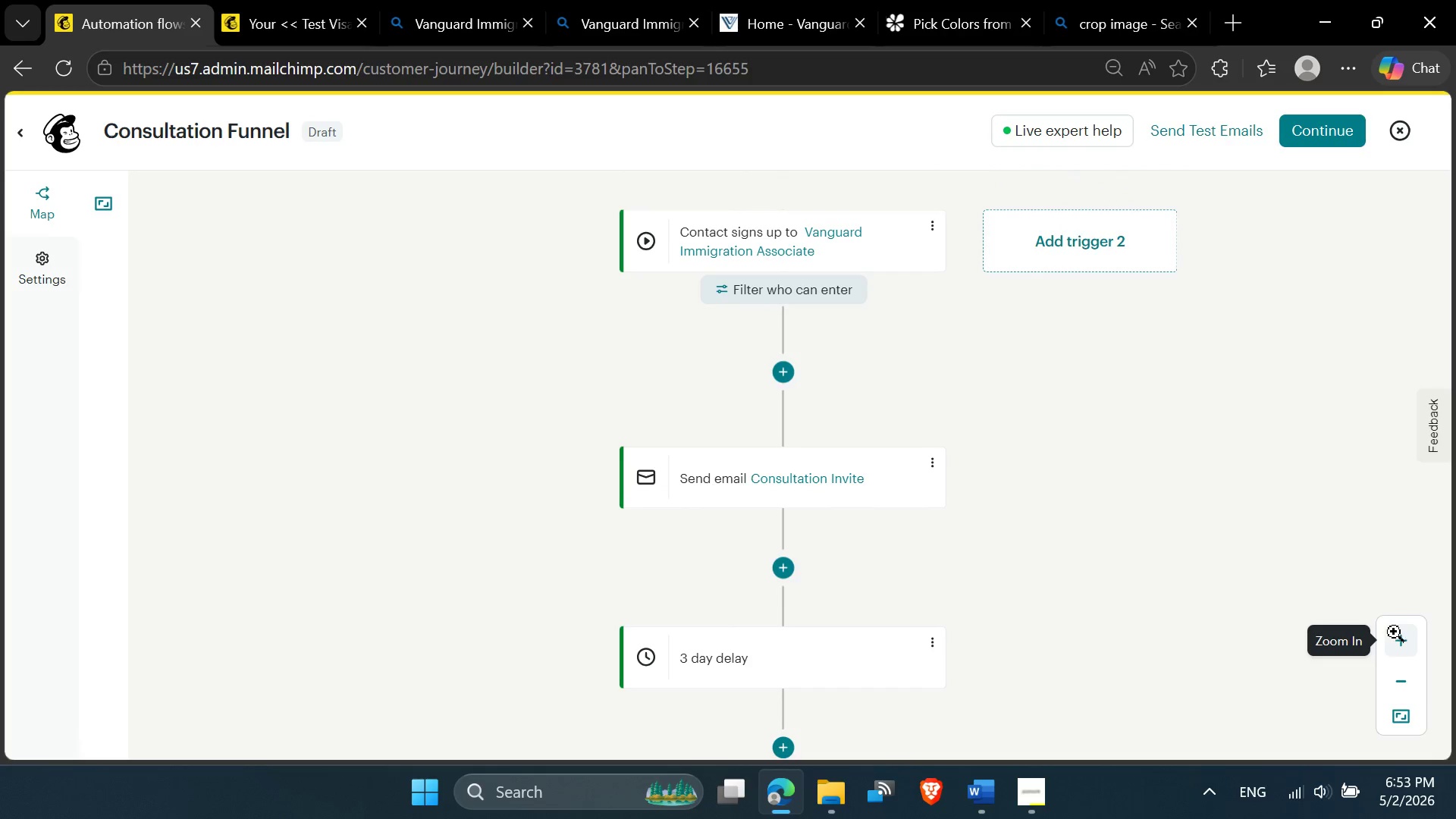 
left_click([1394, 632])
 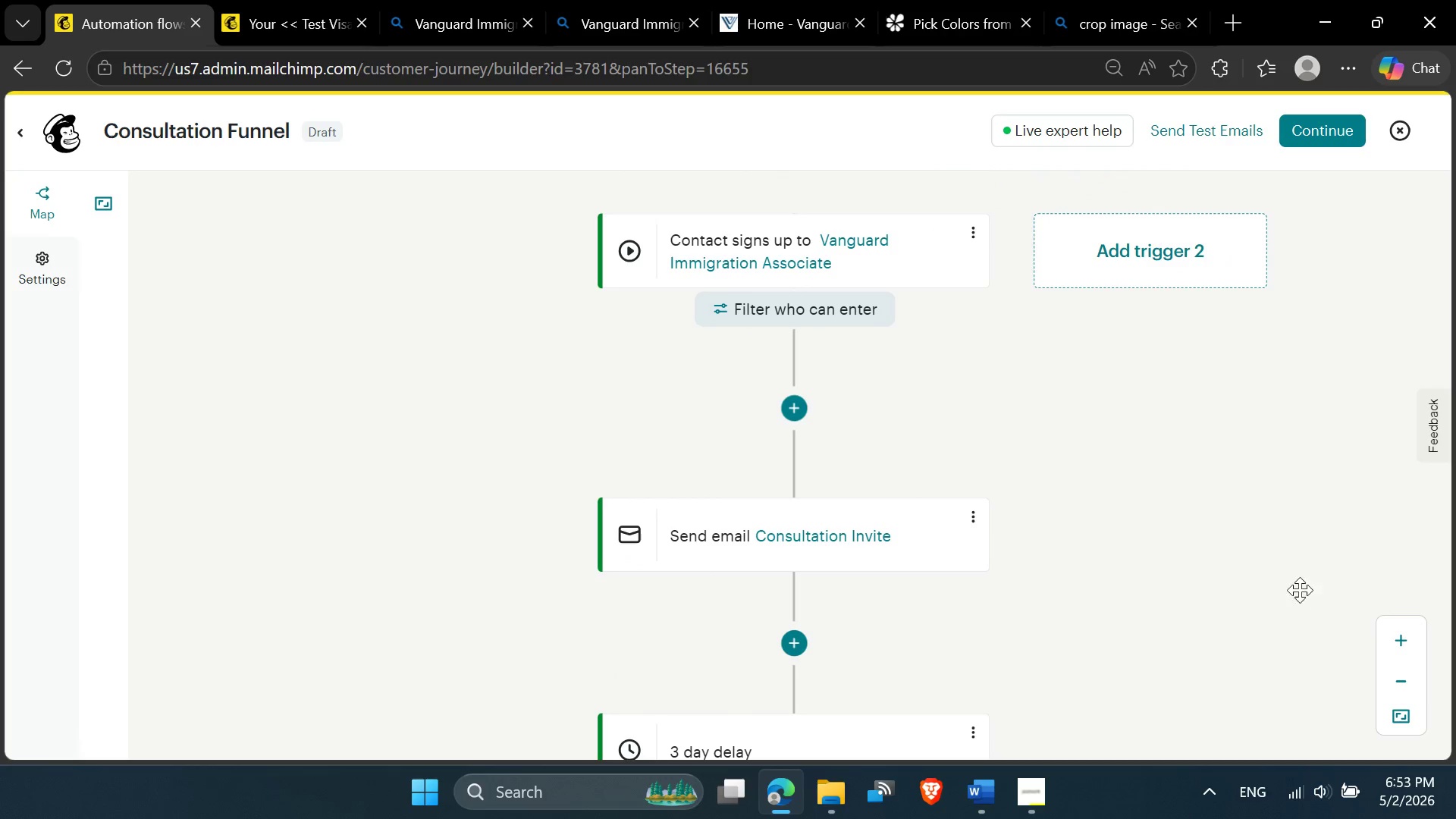 
left_click_drag(start_coordinate=[1298, 589], to_coordinate=[1291, 551])
 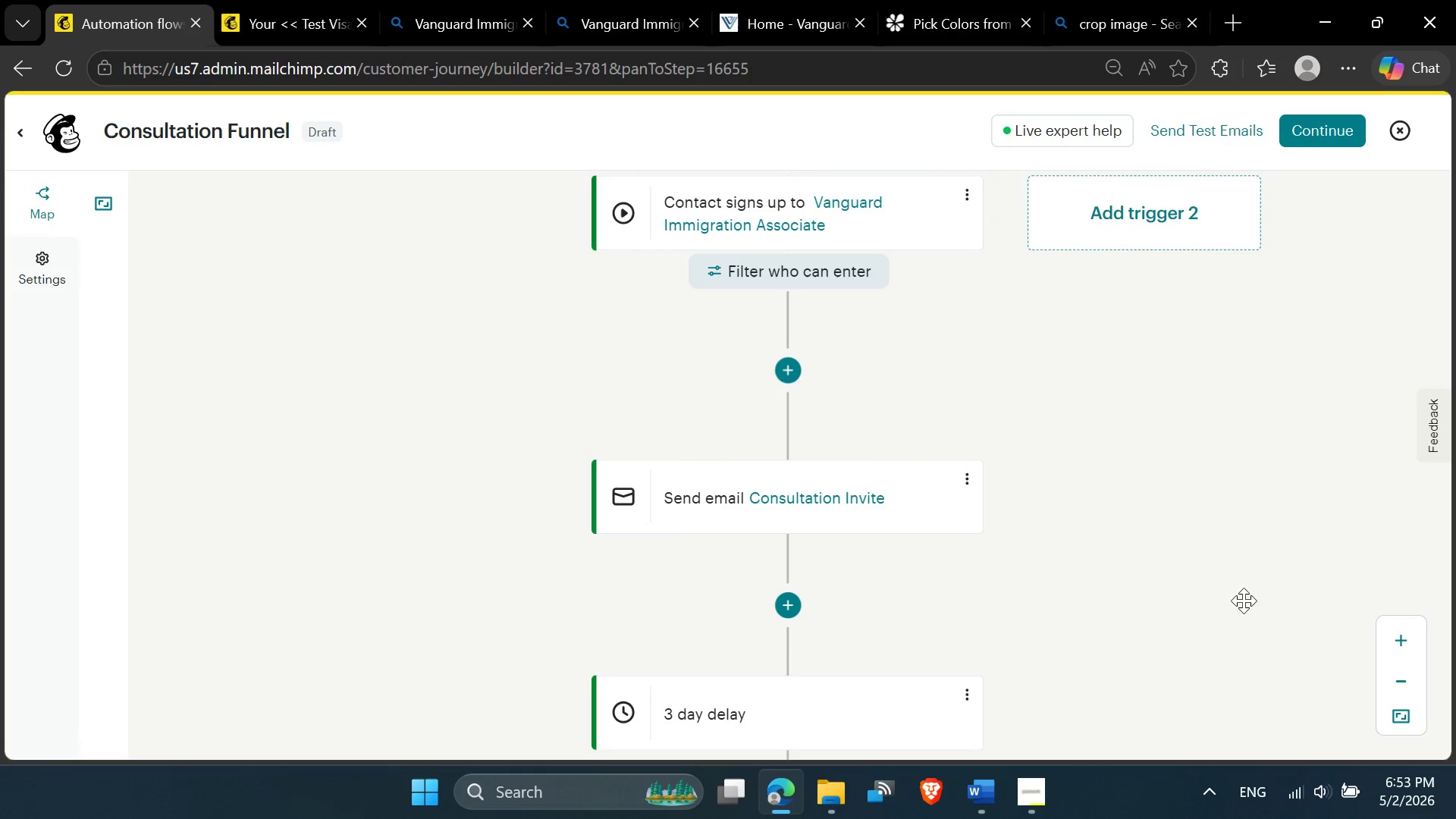 
left_click_drag(start_coordinate=[1184, 555], to_coordinate=[1166, 551])
 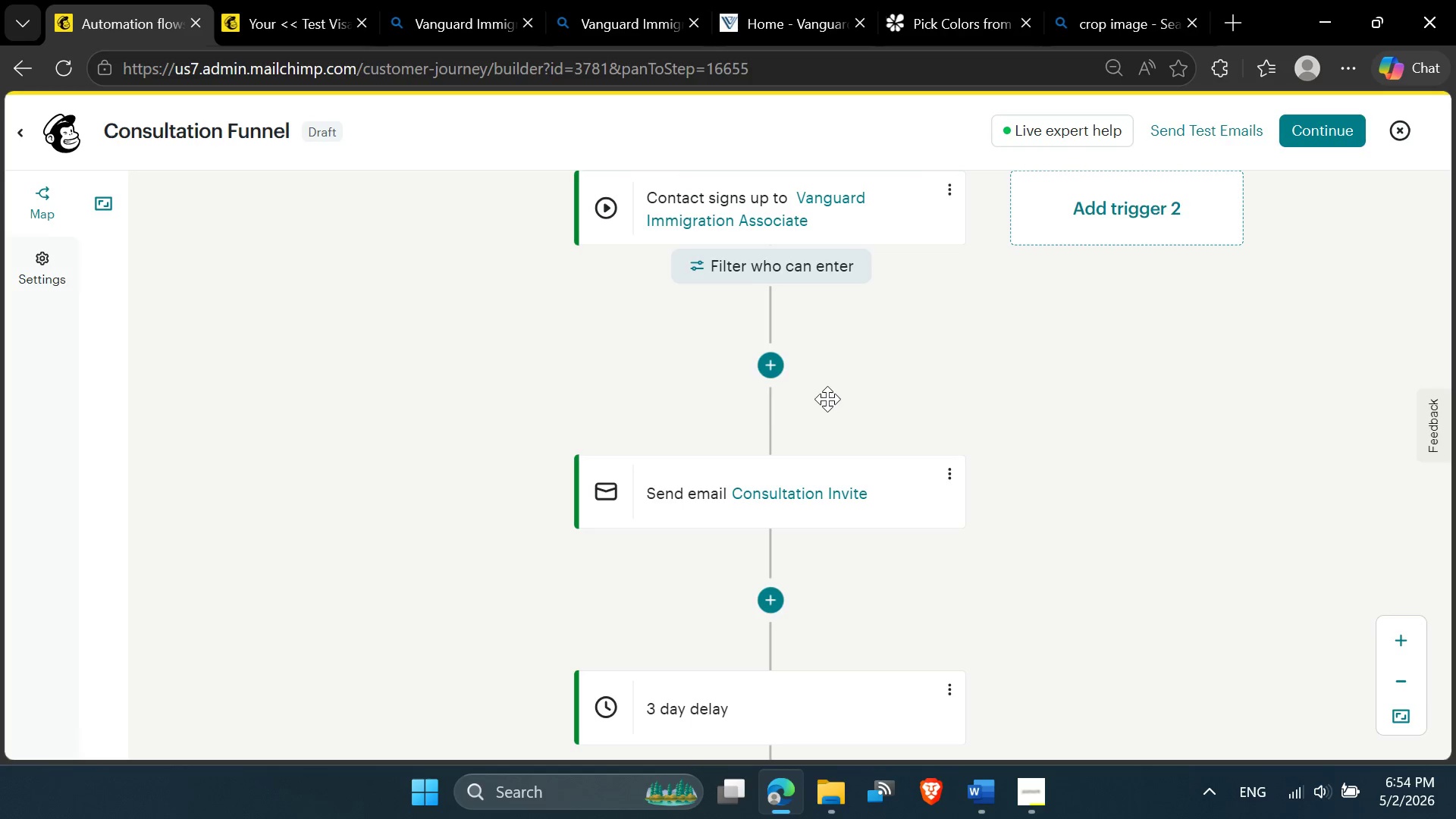 
wait(6.22)
 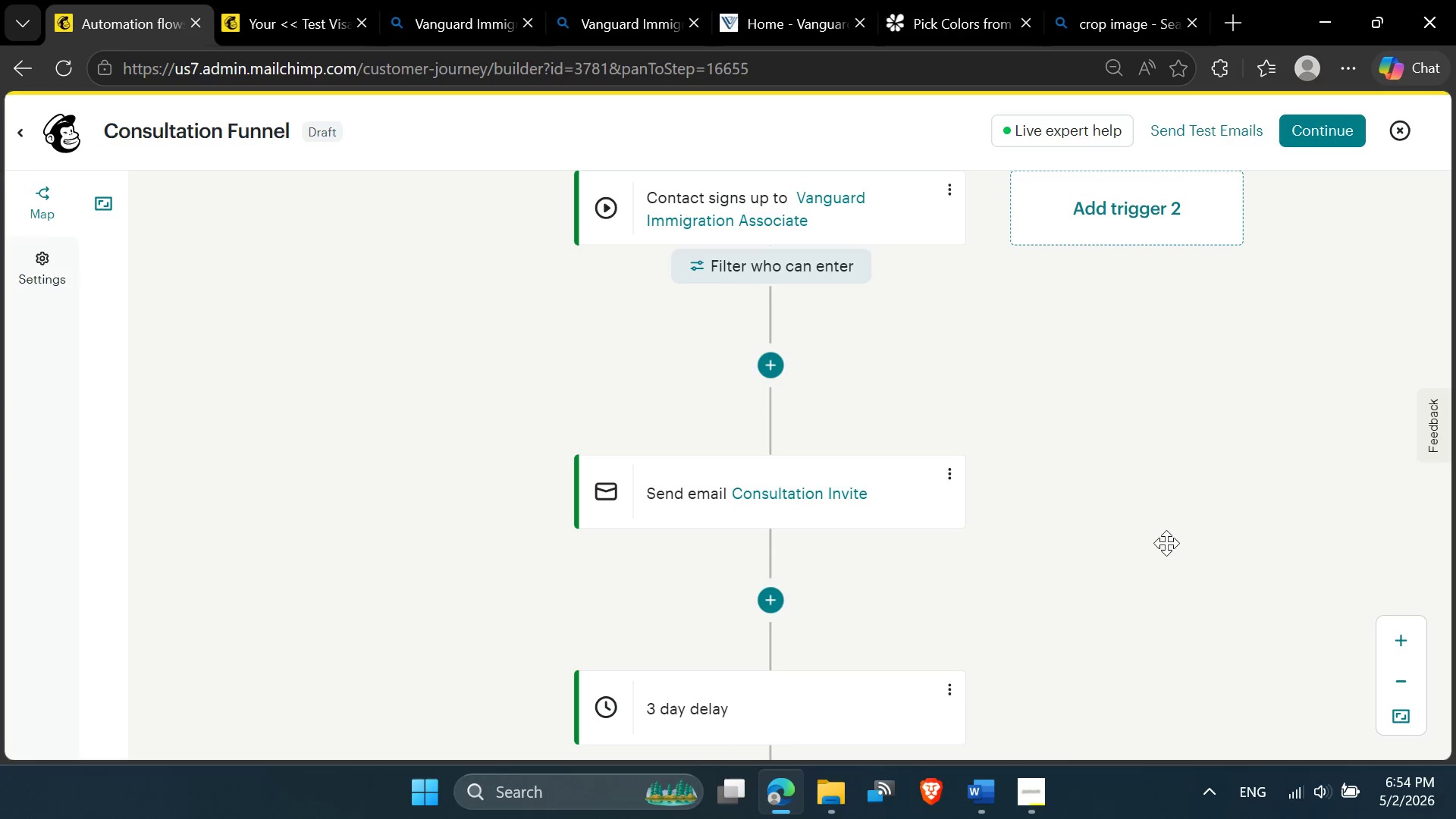 
left_click([777, 312])
 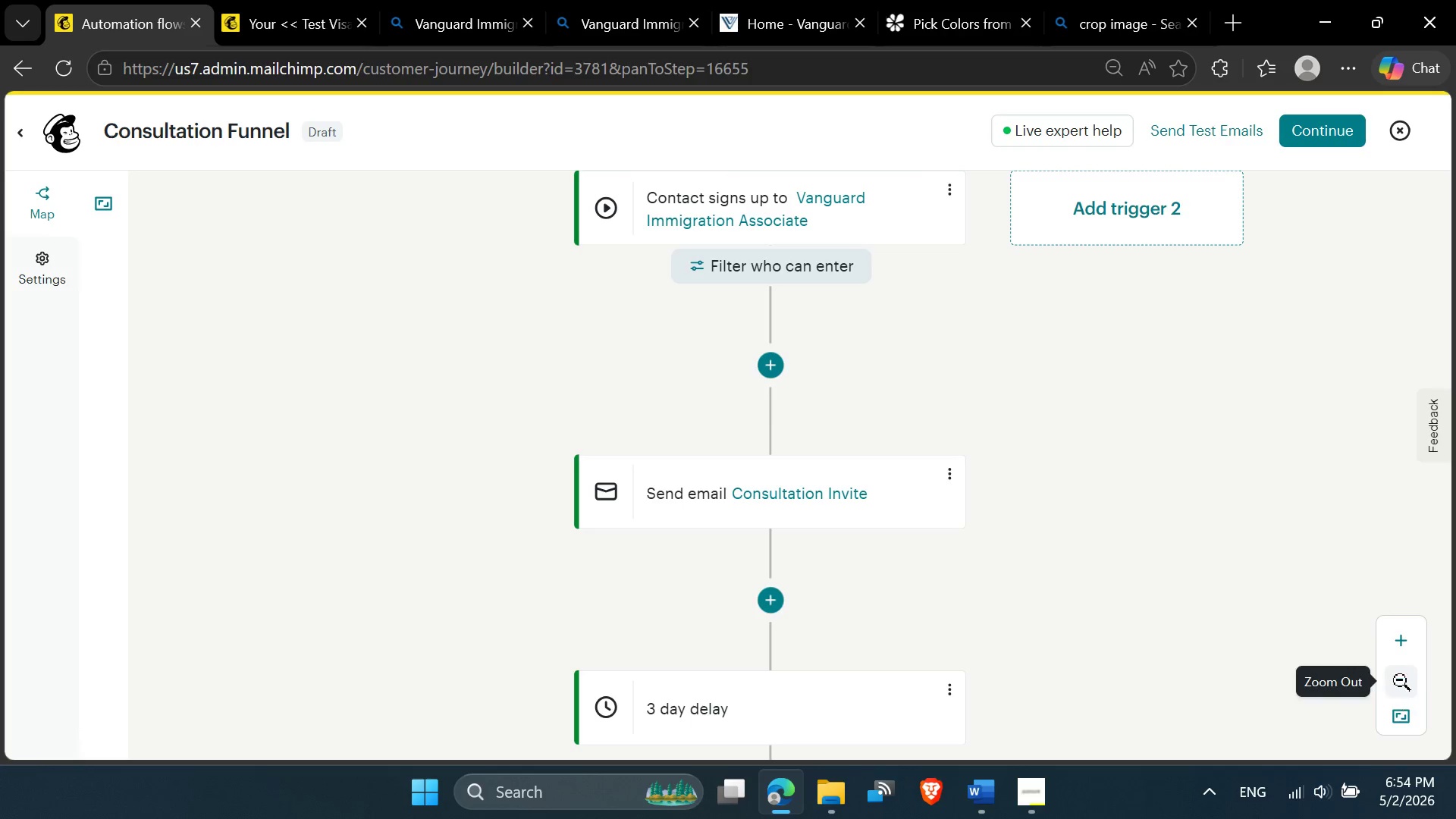 
wait(5.98)
 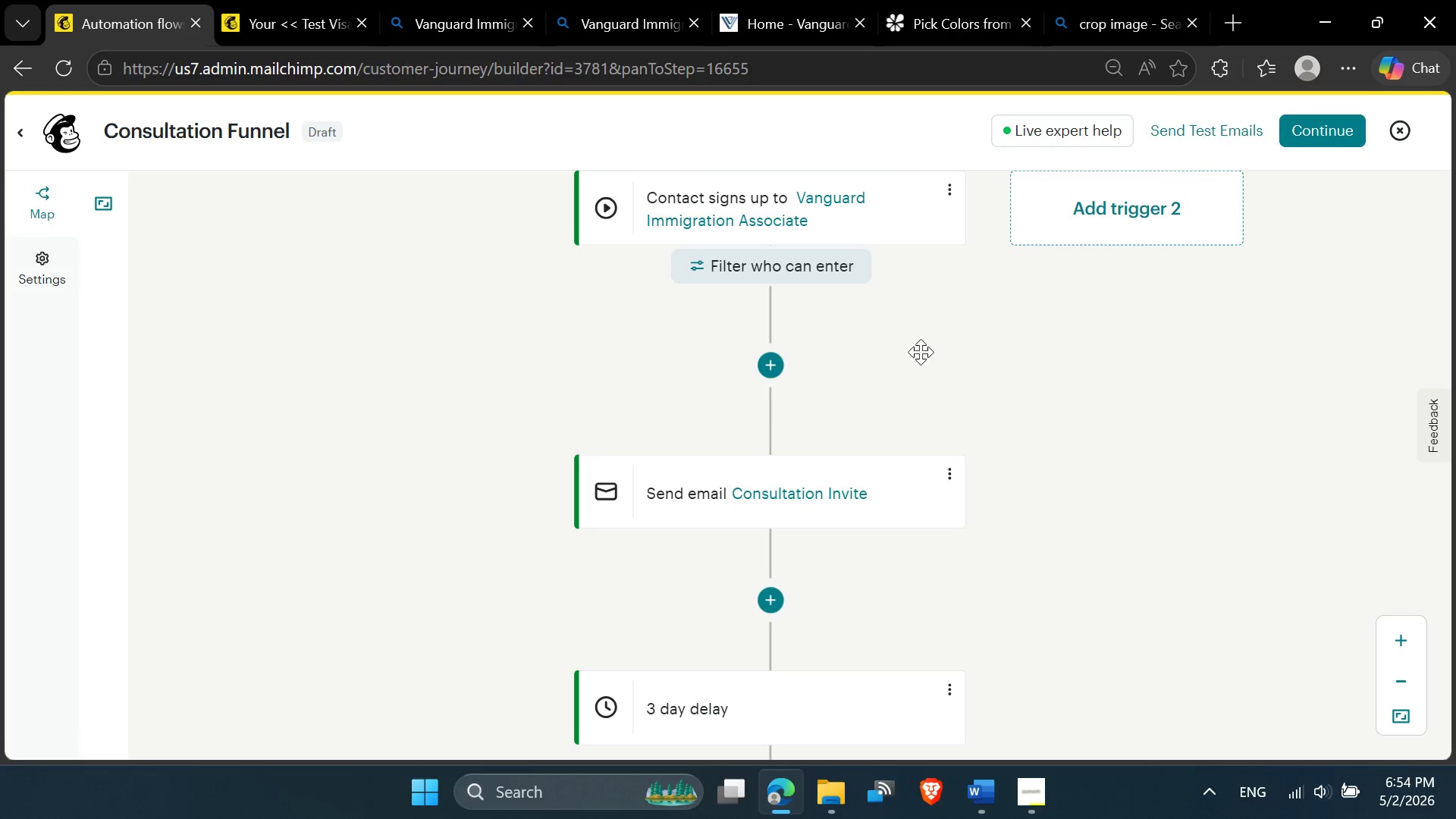 
left_click([1401, 676])
 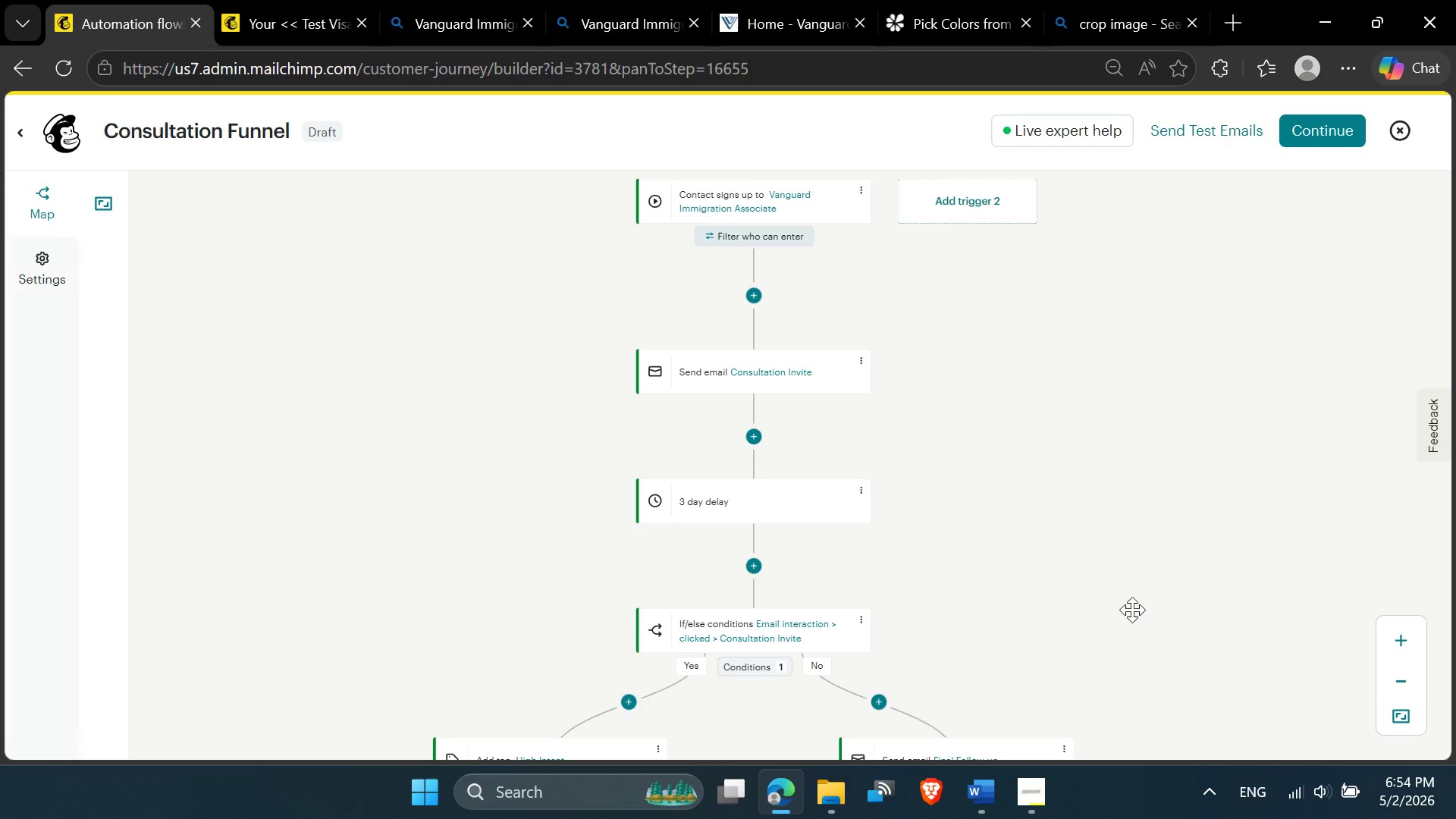 
scroll: coordinate [1132, 610], scroll_direction: down, amount: 1.0
 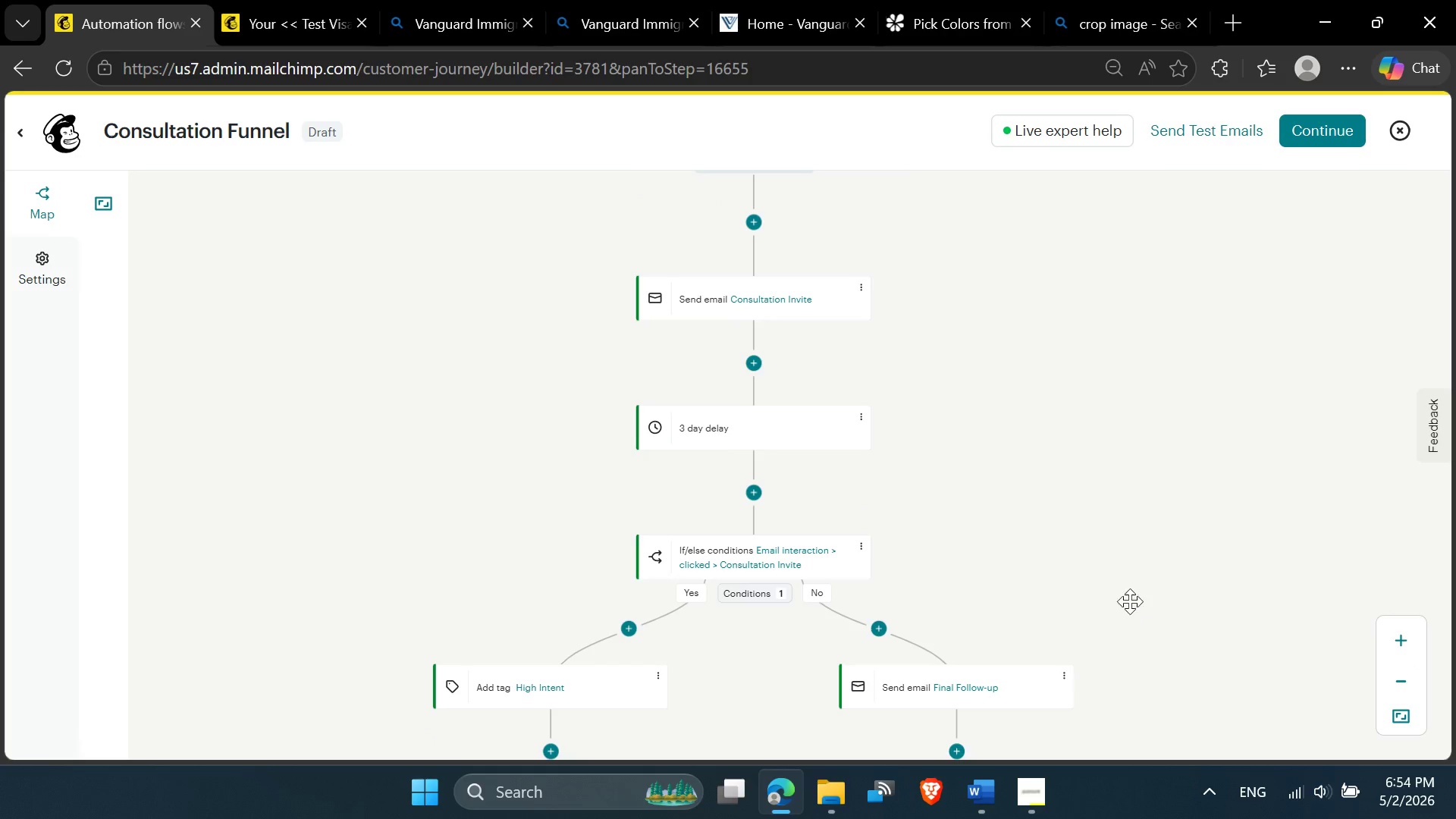 
hold_key(key=ControlLeft, duration=0.42)
scroll: coordinate [1125, 583], scroll_direction: down, amount: 1.0
 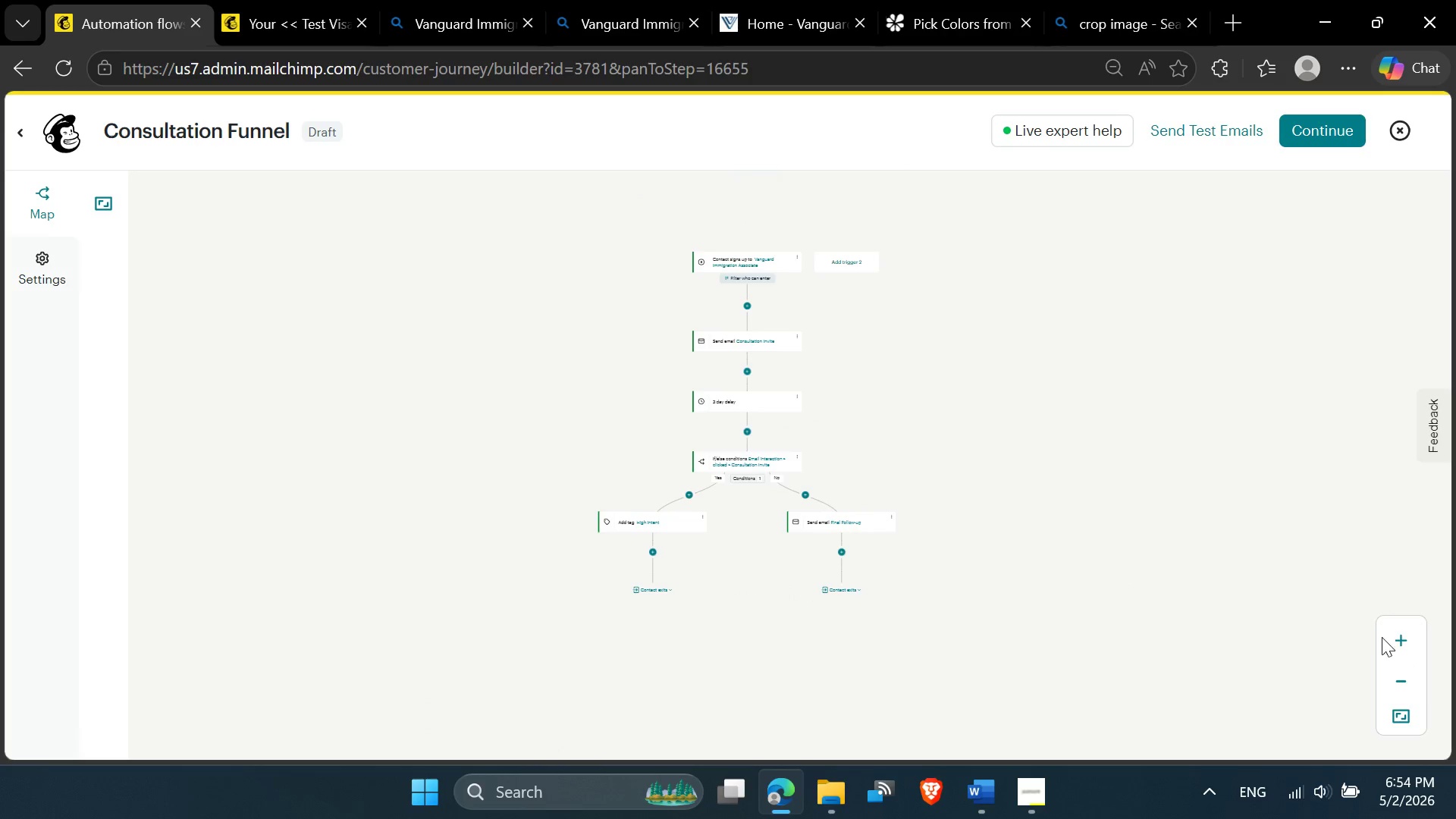 
left_click([1396, 639])
 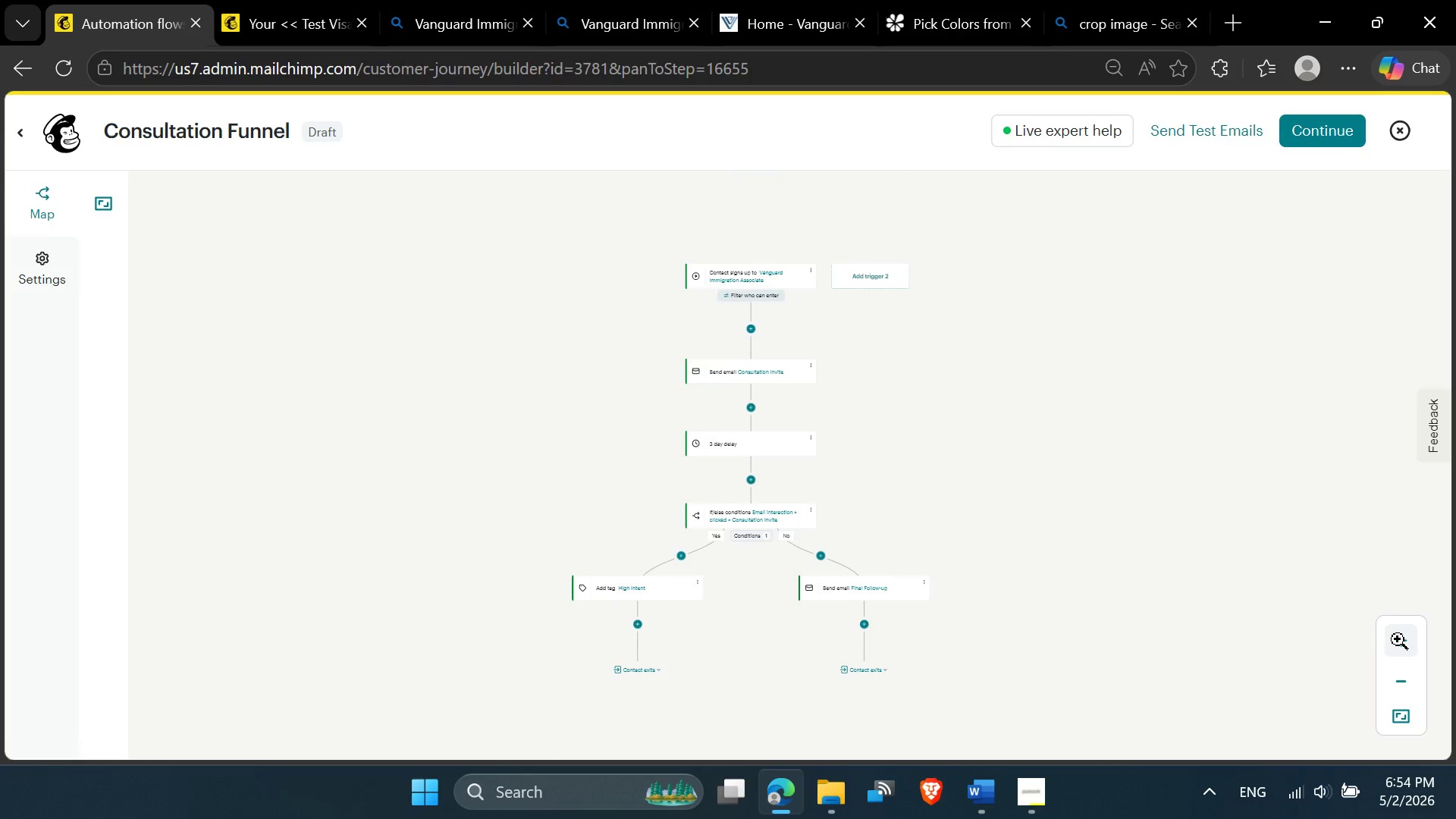 
left_click([1398, 639])
 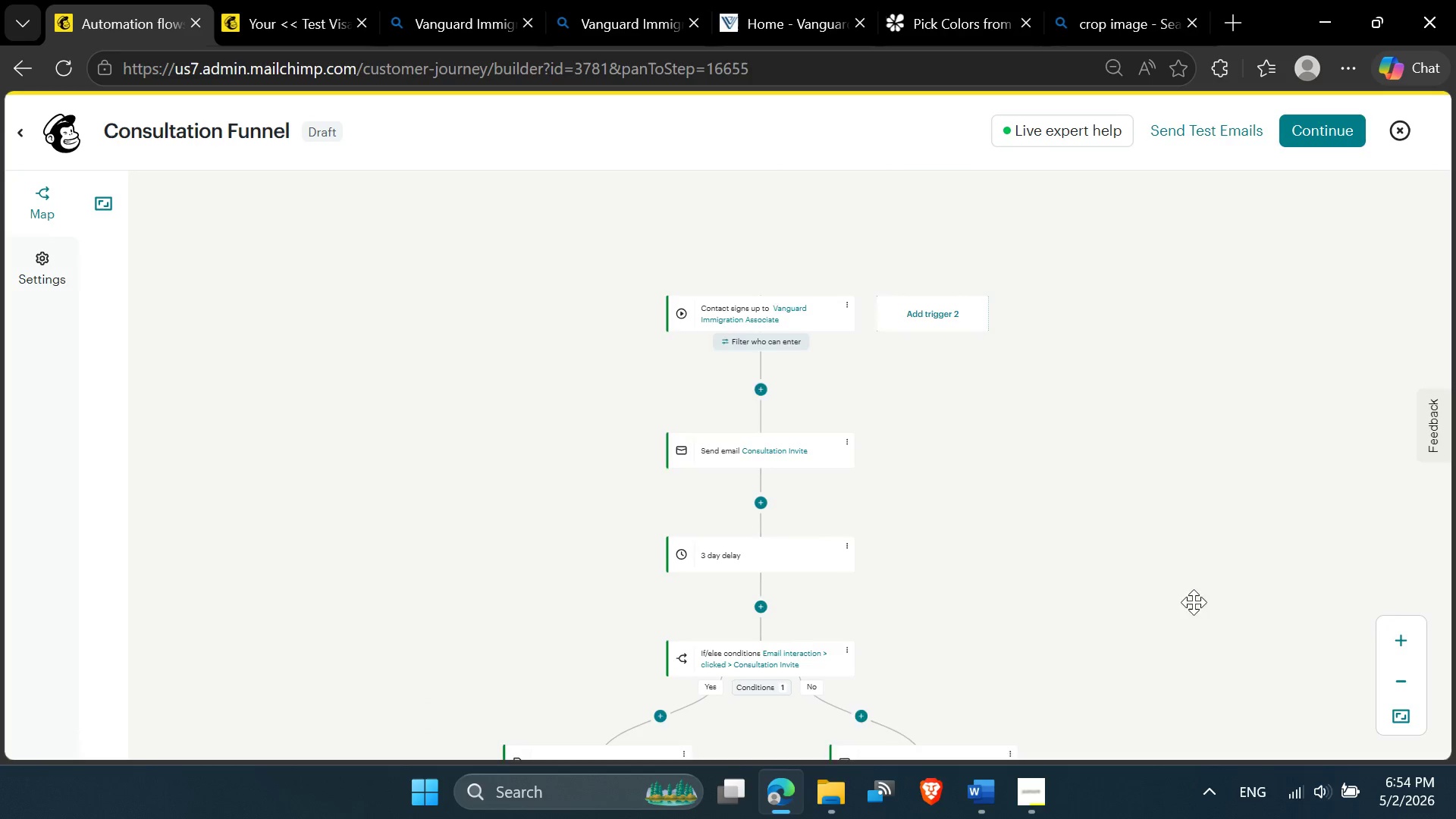 
scroll: coordinate [1081, 560], scroll_direction: down, amount: 2.0